 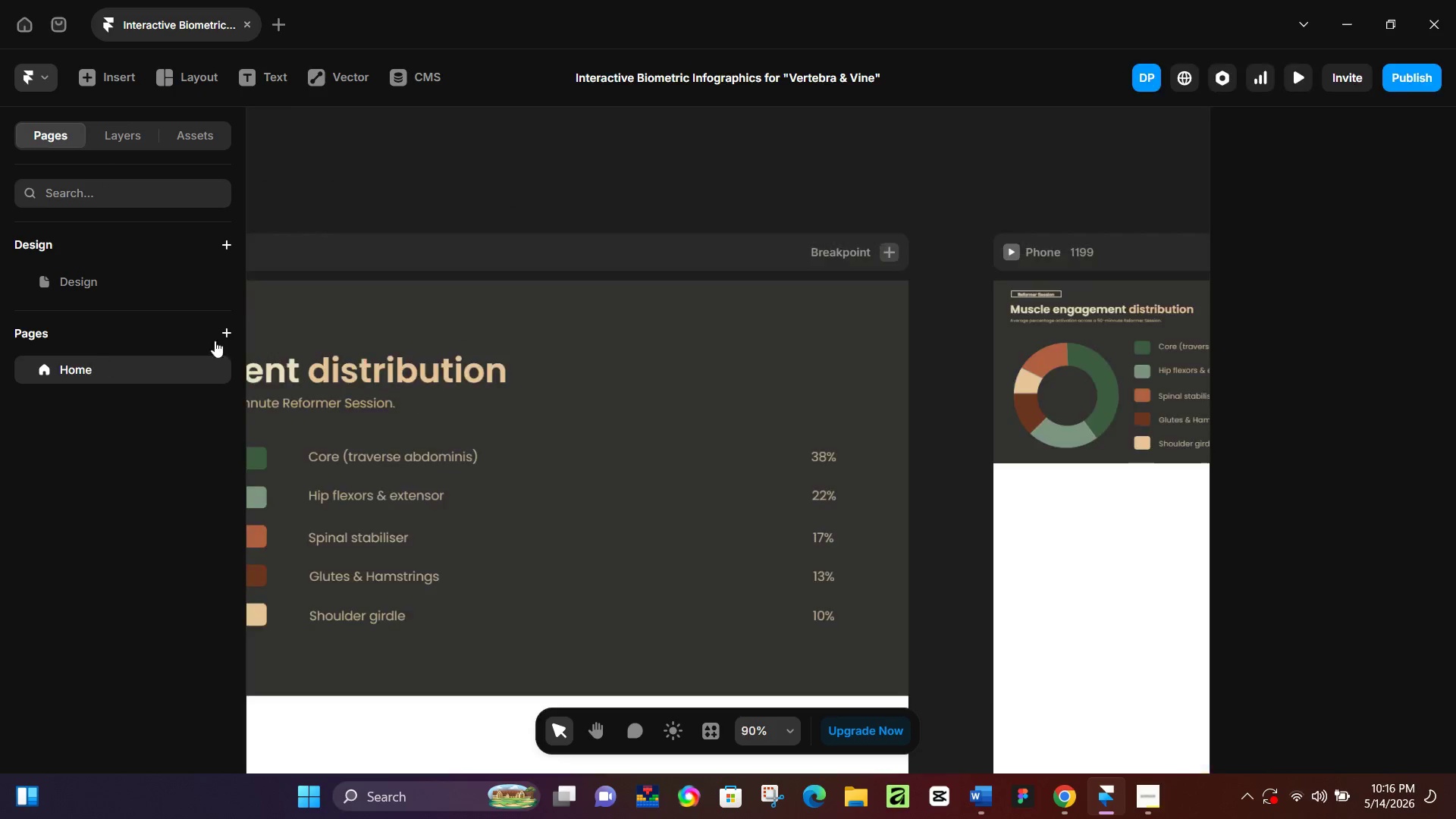 
hold_key(key=Space, duration=0.44)
 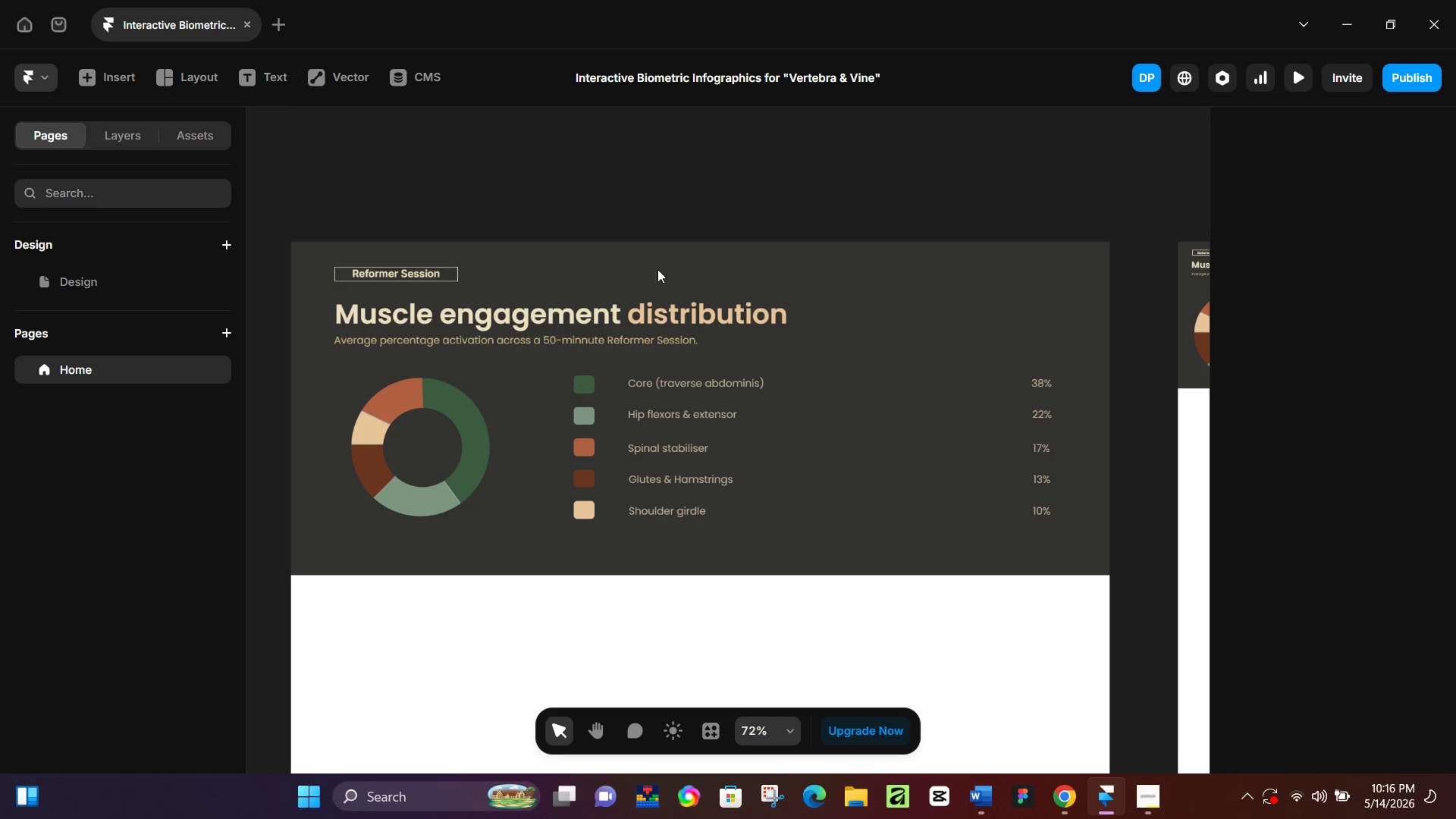 
left_click_drag(start_coordinate=[615, 187], to_coordinate=[923, 149])
 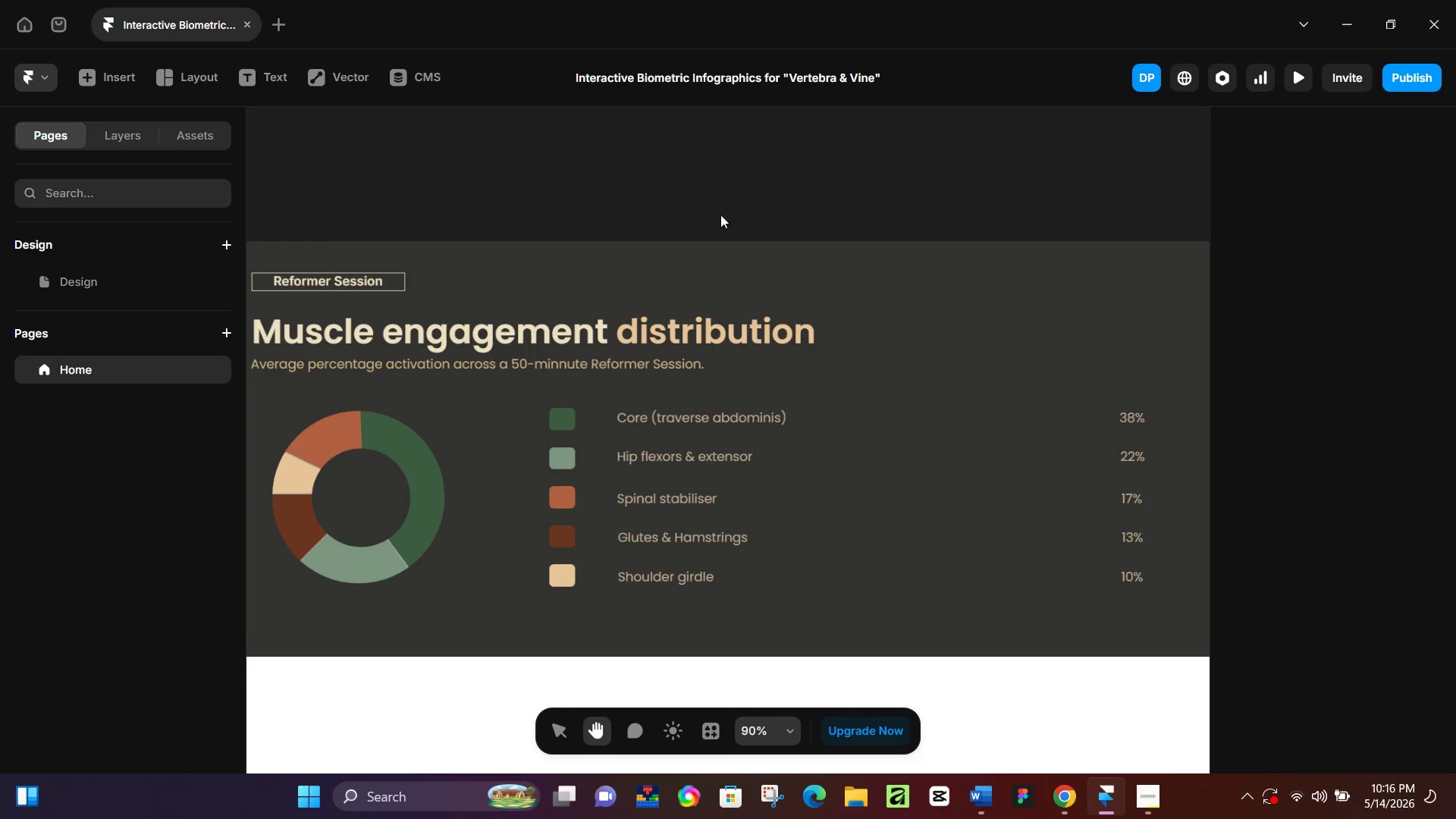 
hold_key(key=ControlLeft, duration=0.31)
 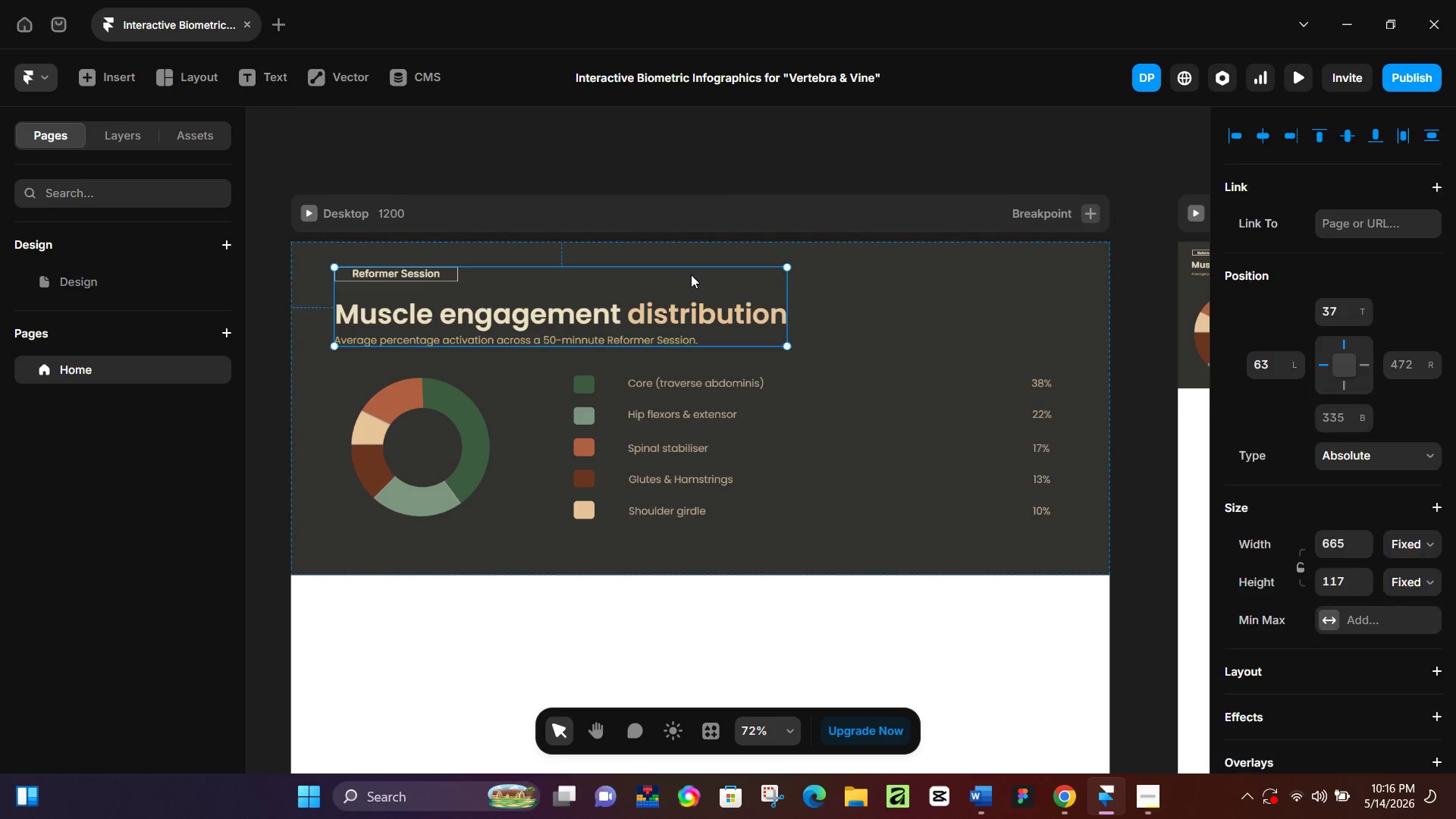 
left_click([691, 275])
 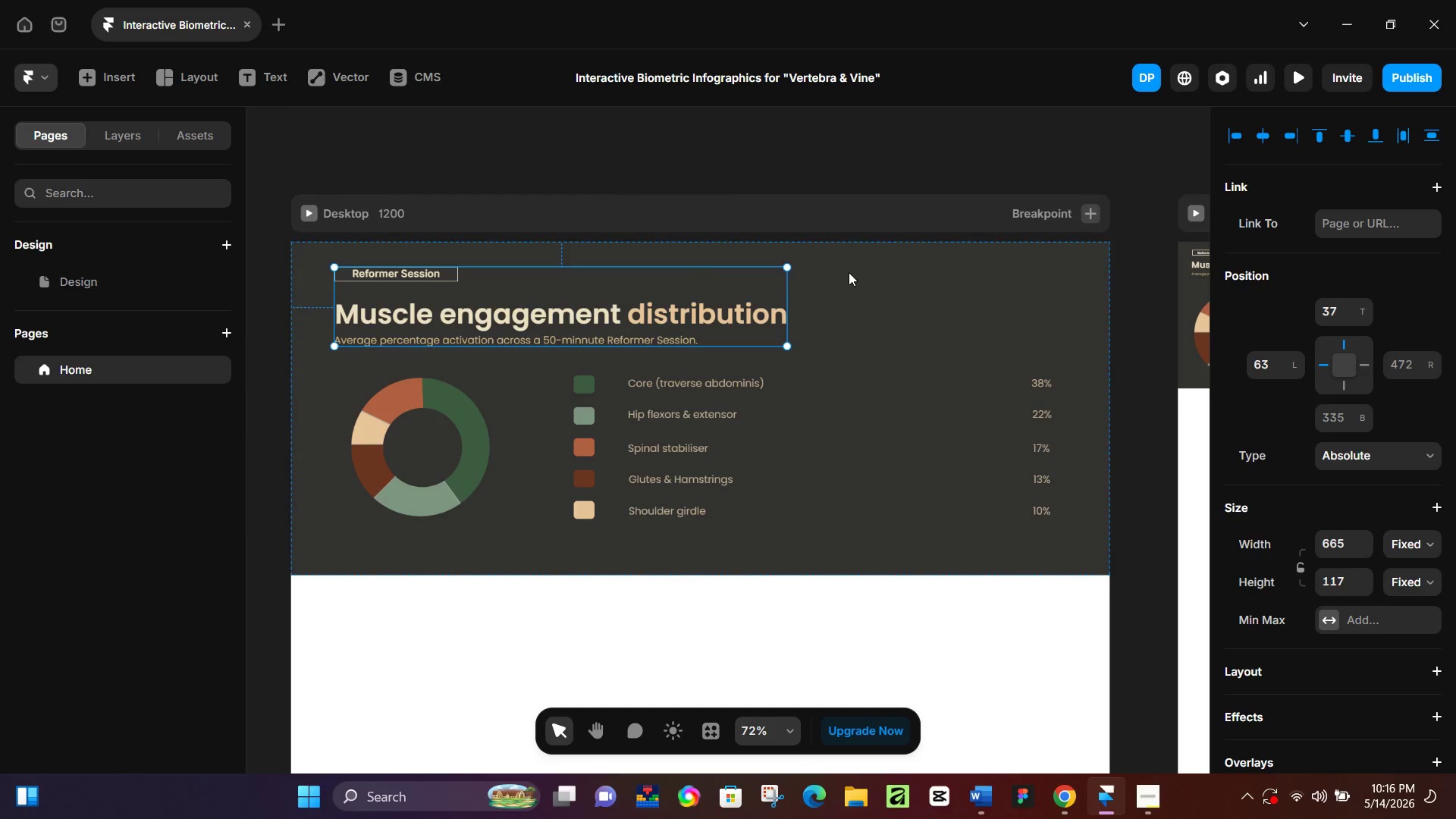 
scroll: coordinate [676, 241], scroll_direction: down, amount: 2.0
 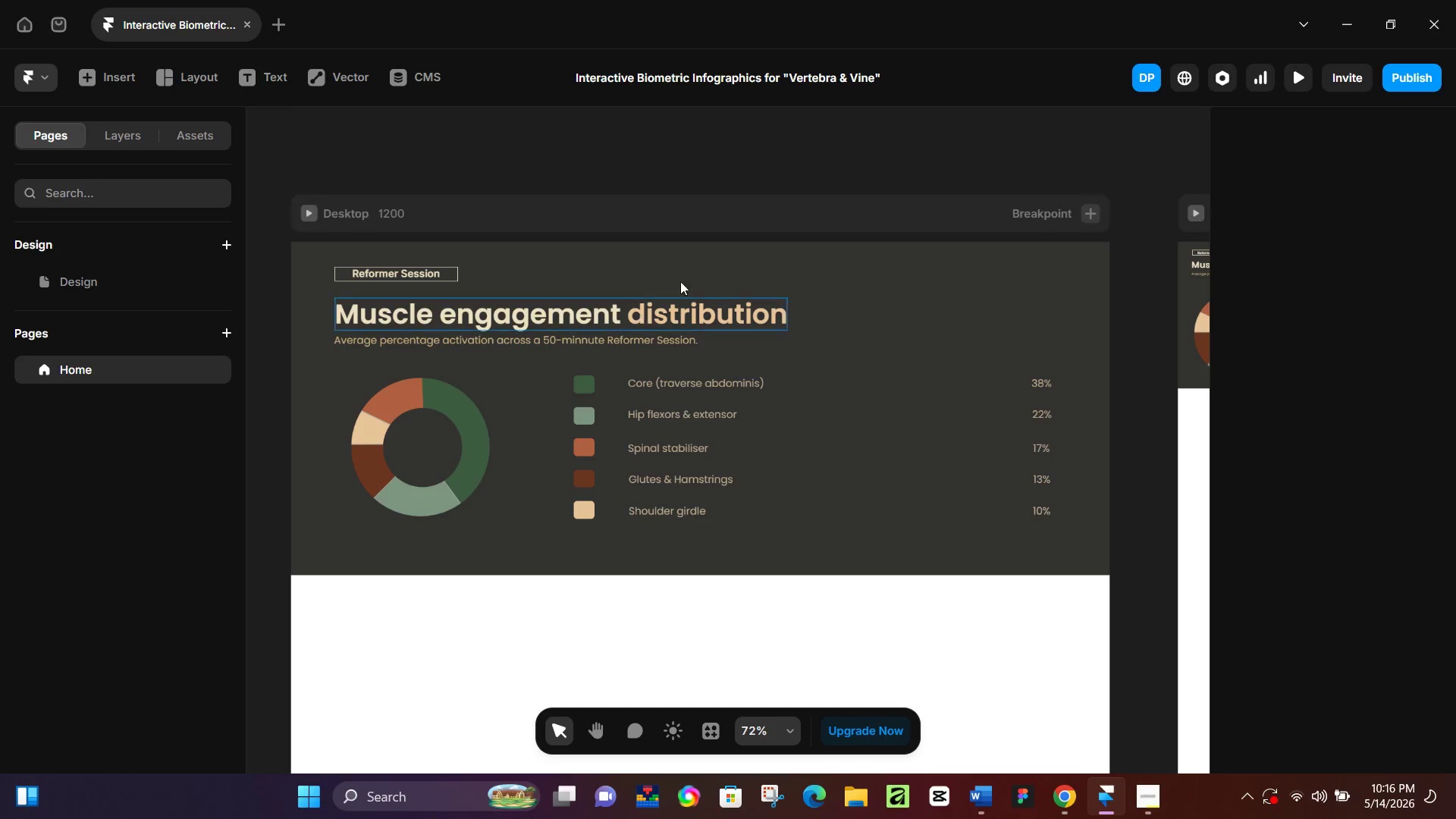 
left_click([872, 272])
 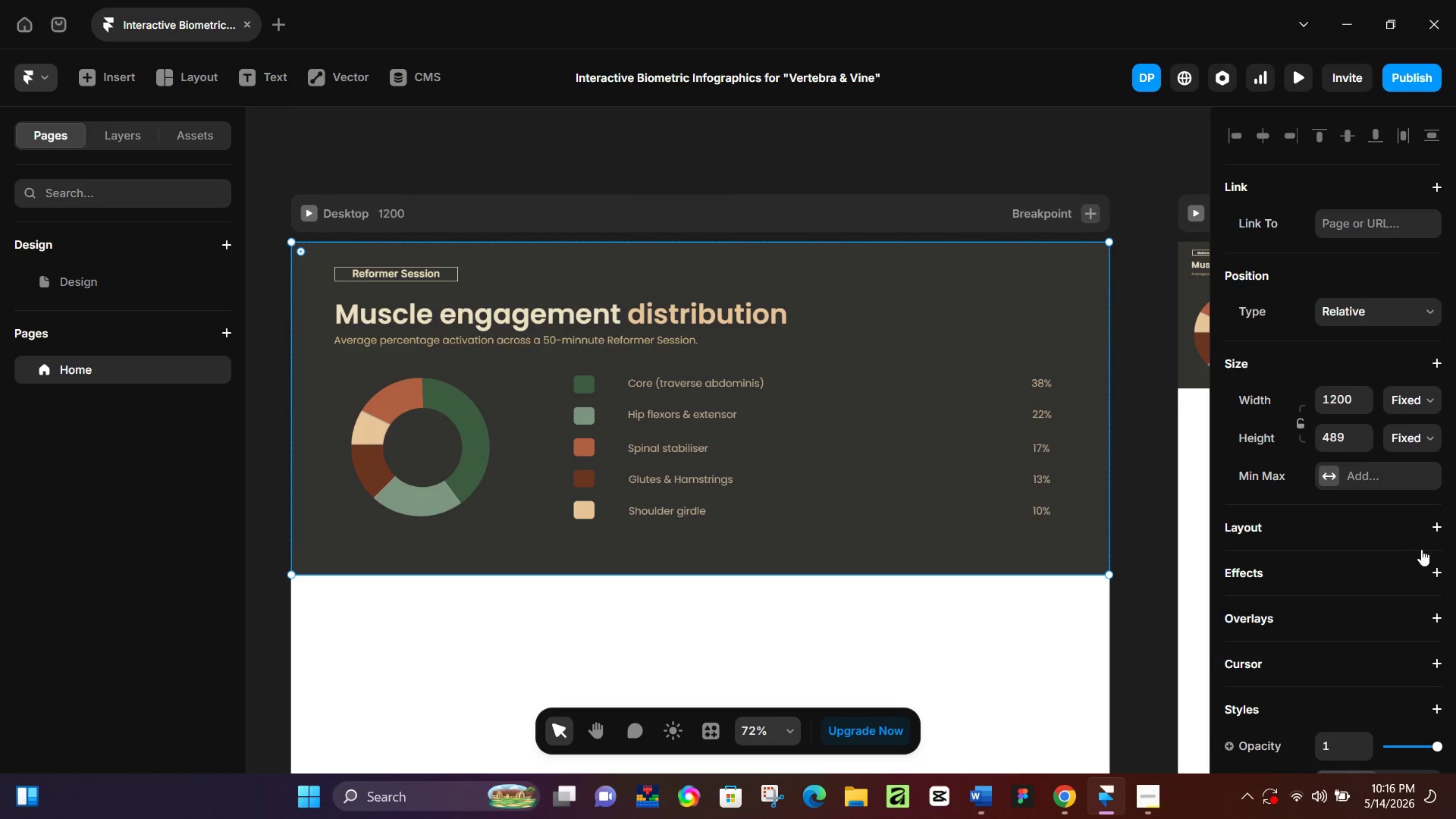 
left_click([1324, 592])
 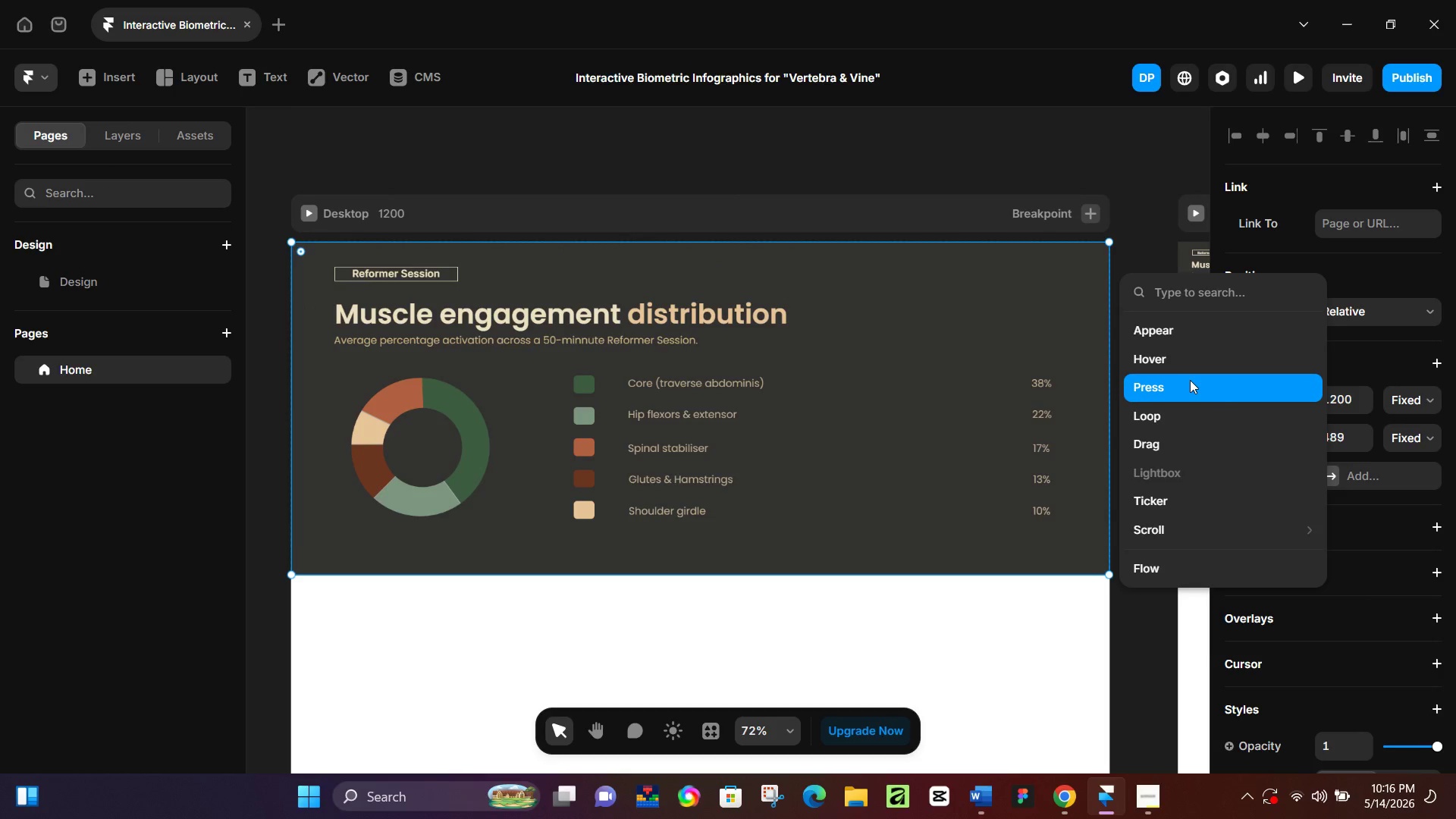 
left_click([1200, 331])
 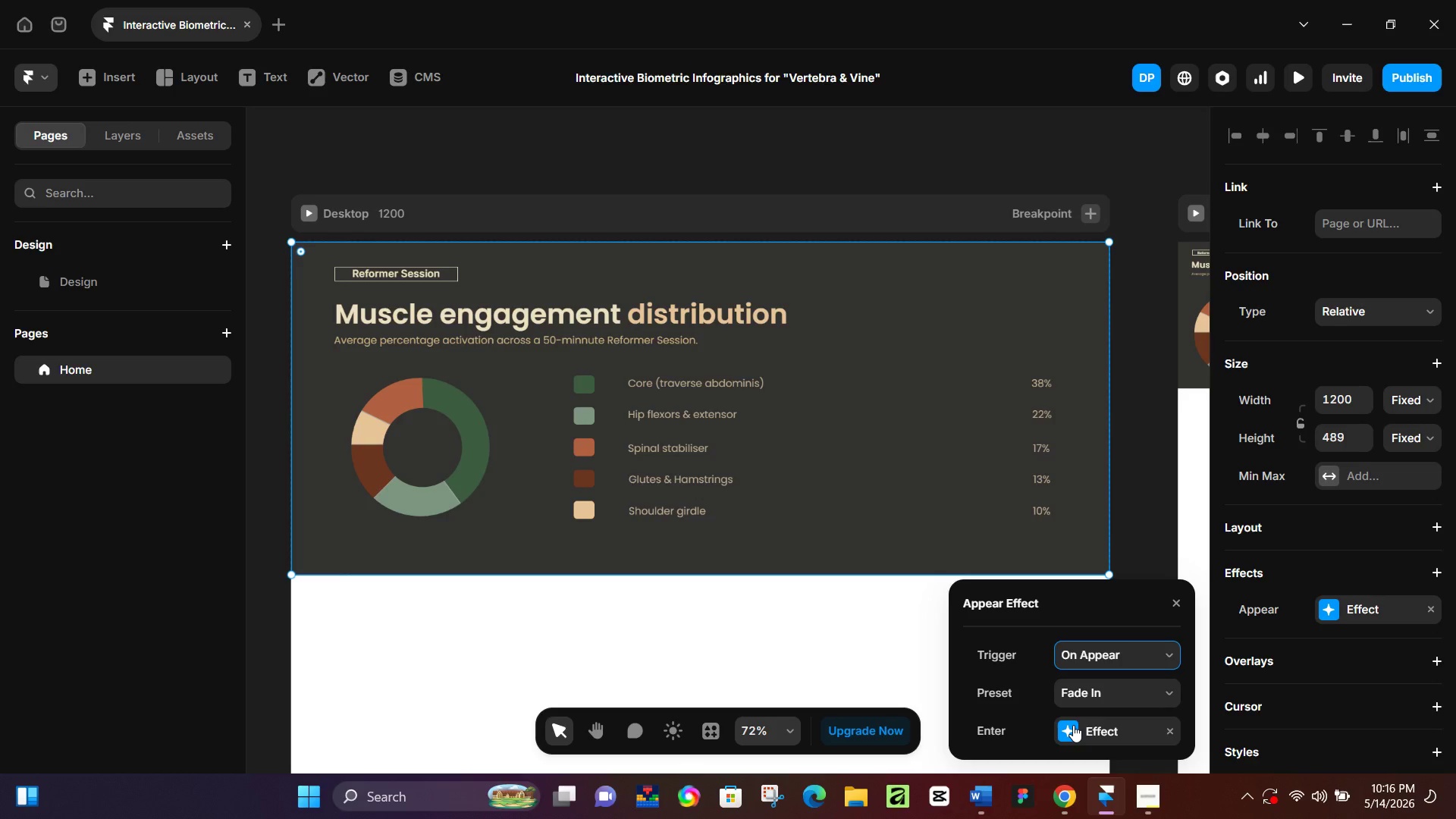 
wait(5.55)
 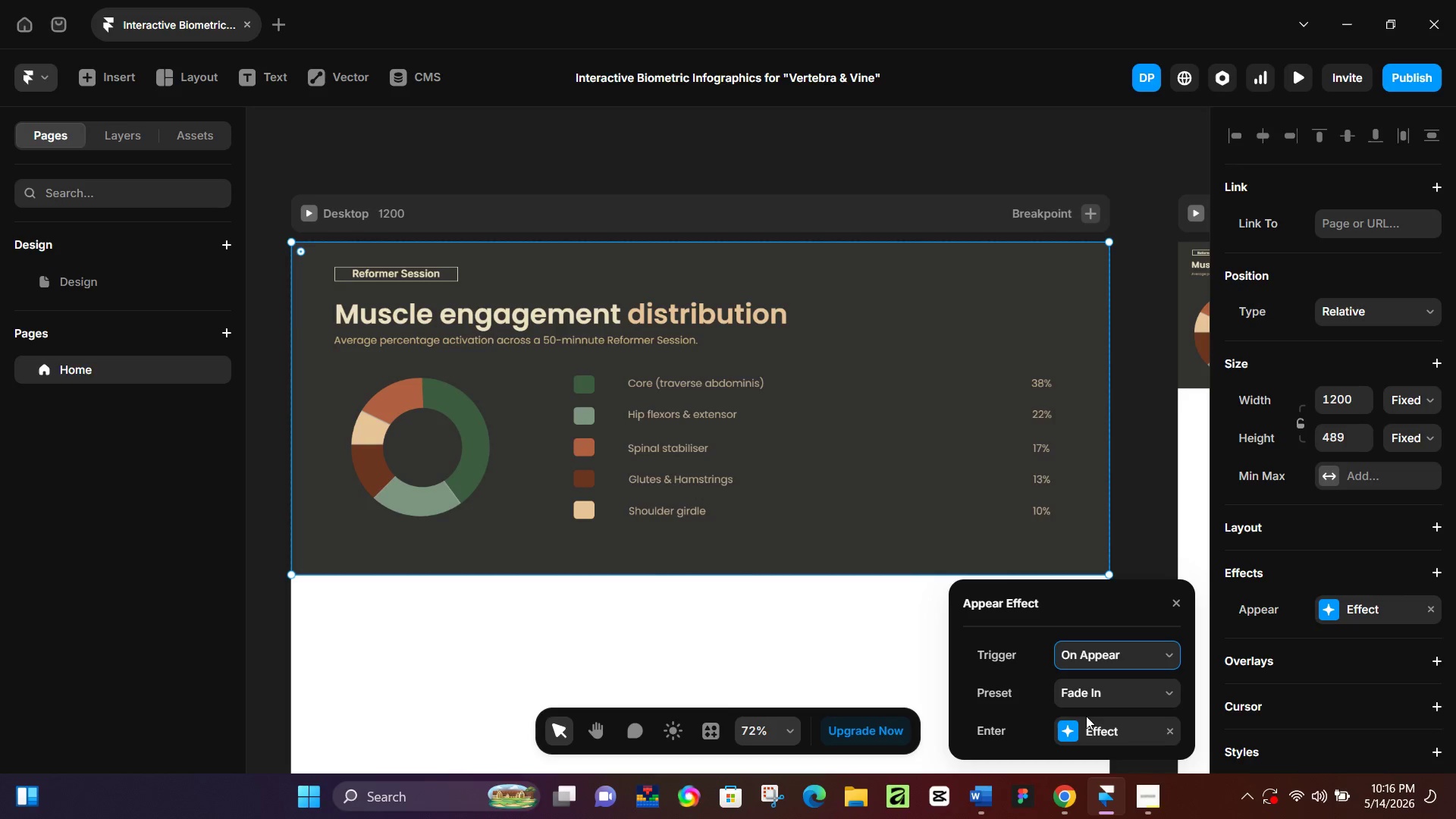 
left_click([306, 218])
 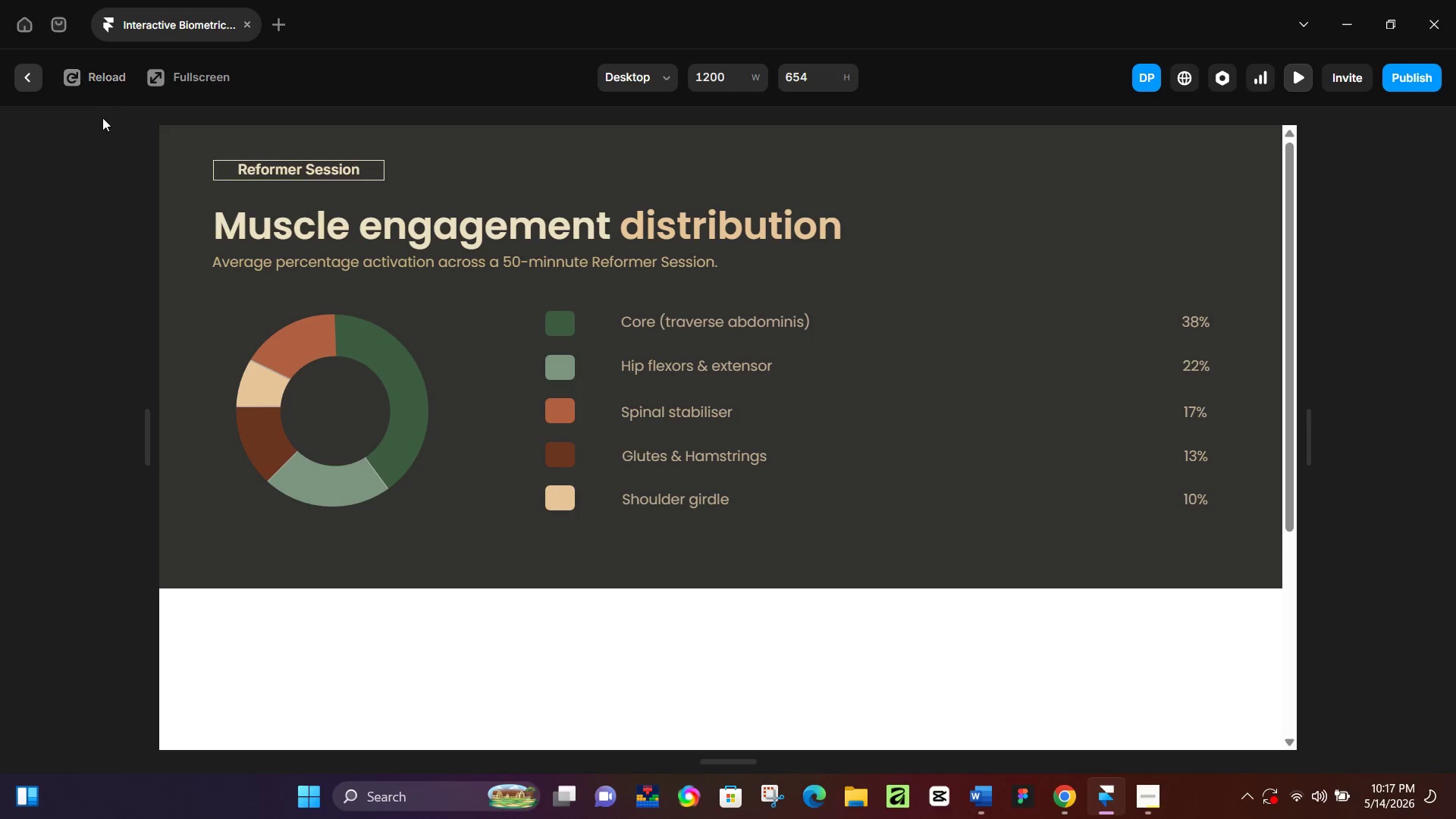 
left_click([22, 74])
 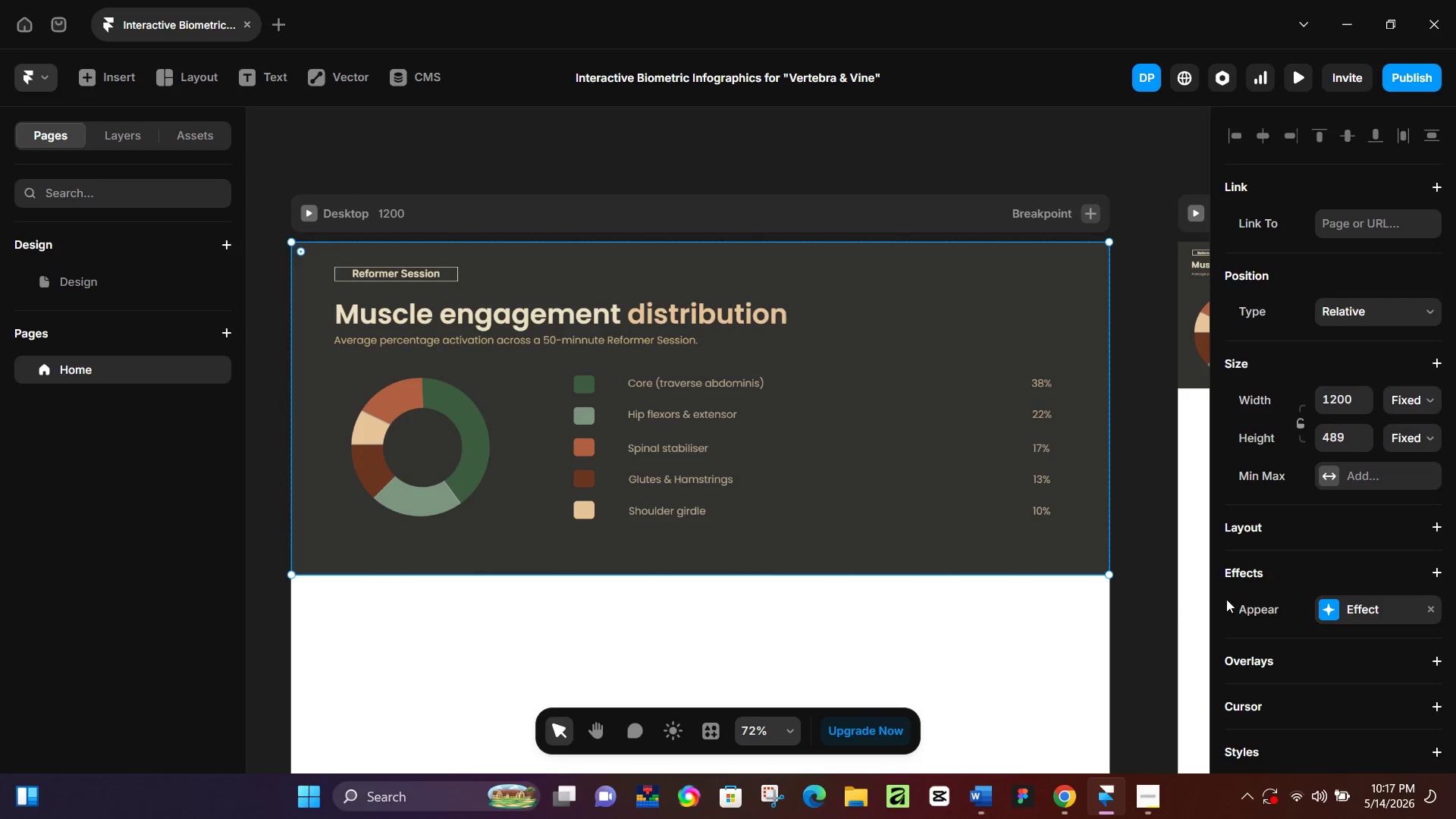 
left_click([1342, 615])
 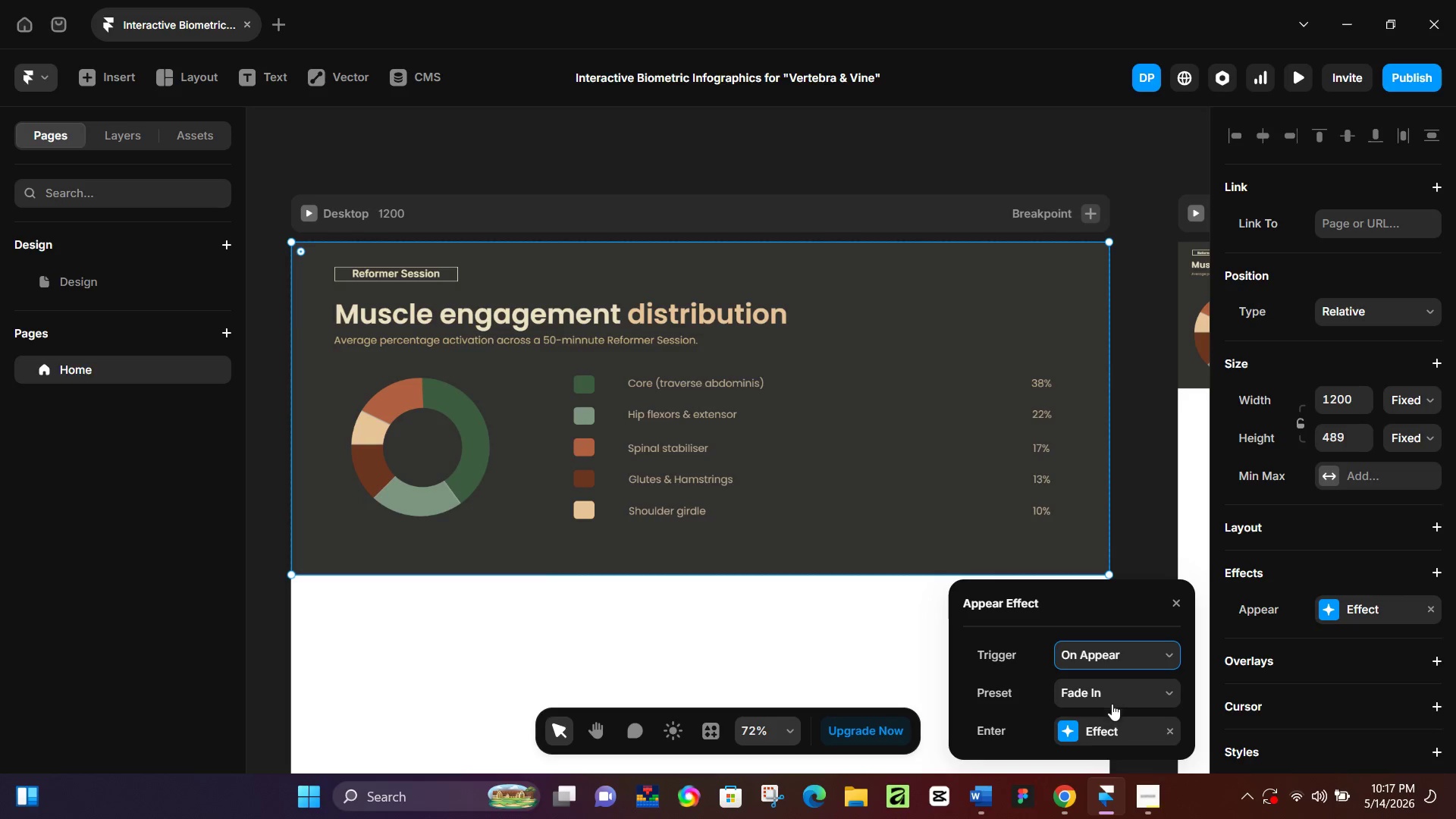 
left_click([1109, 738])
 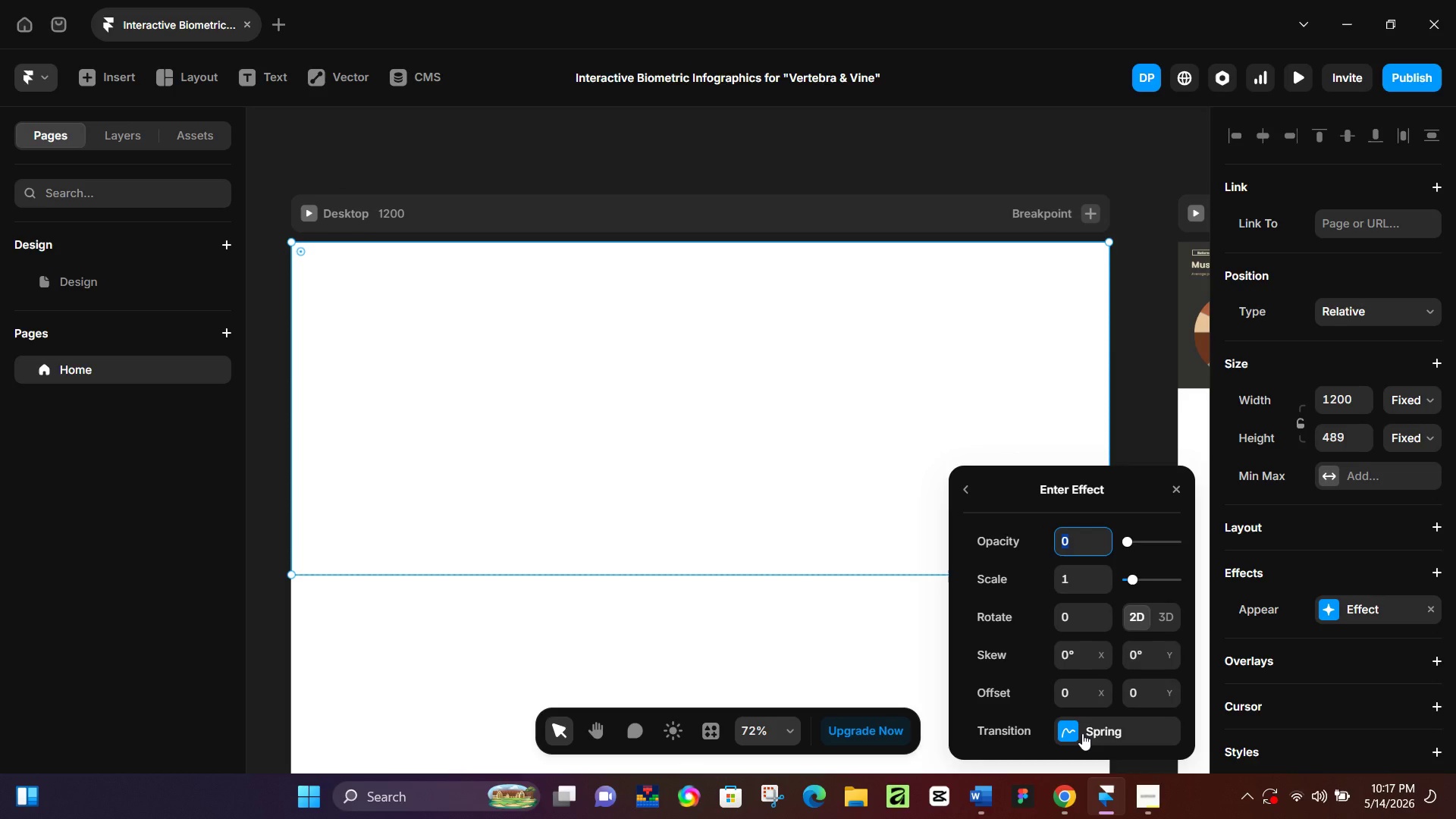 
left_click([1082, 733])
 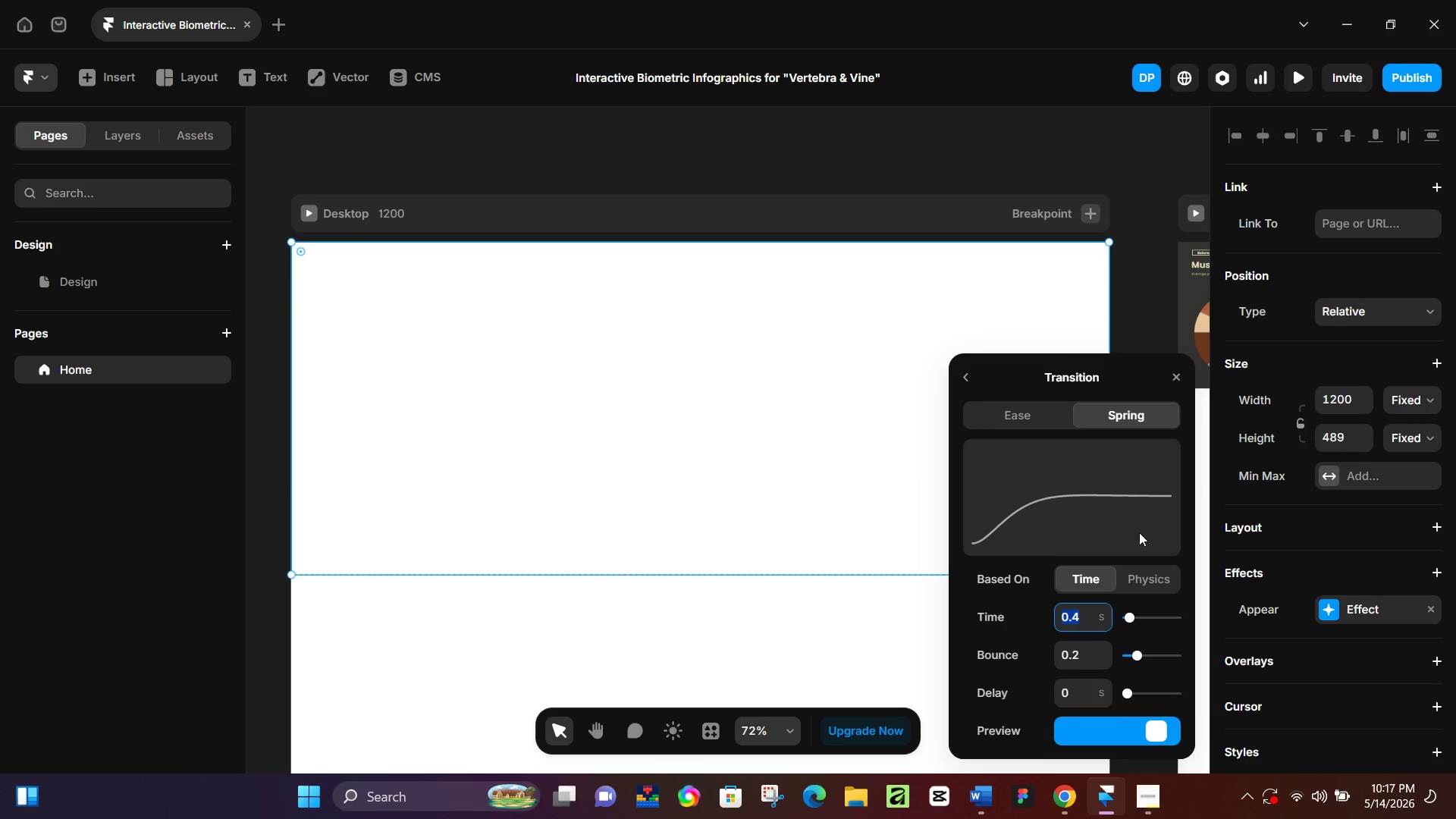 
left_click([1037, 402])
 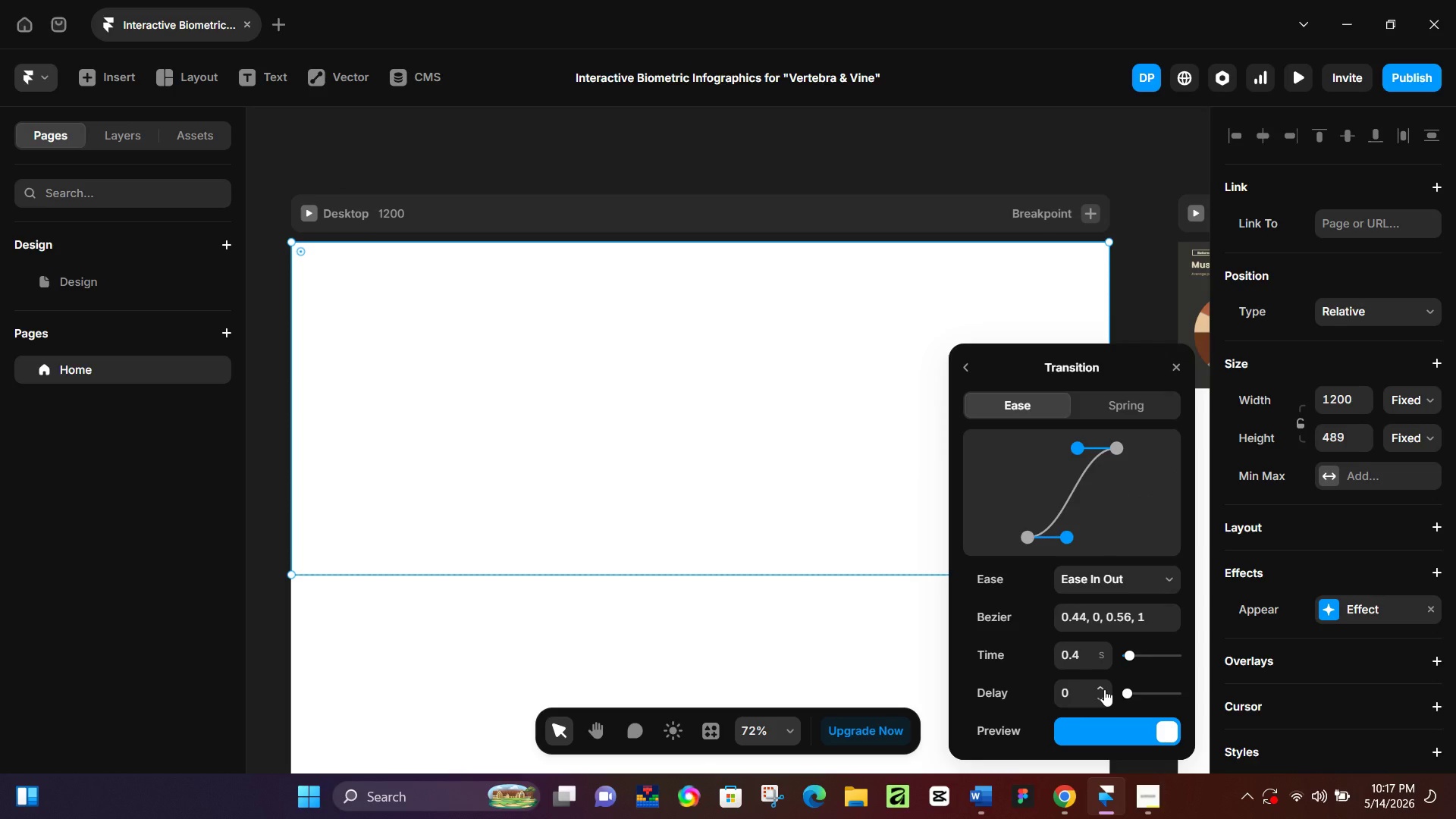 
left_click([1103, 653])
 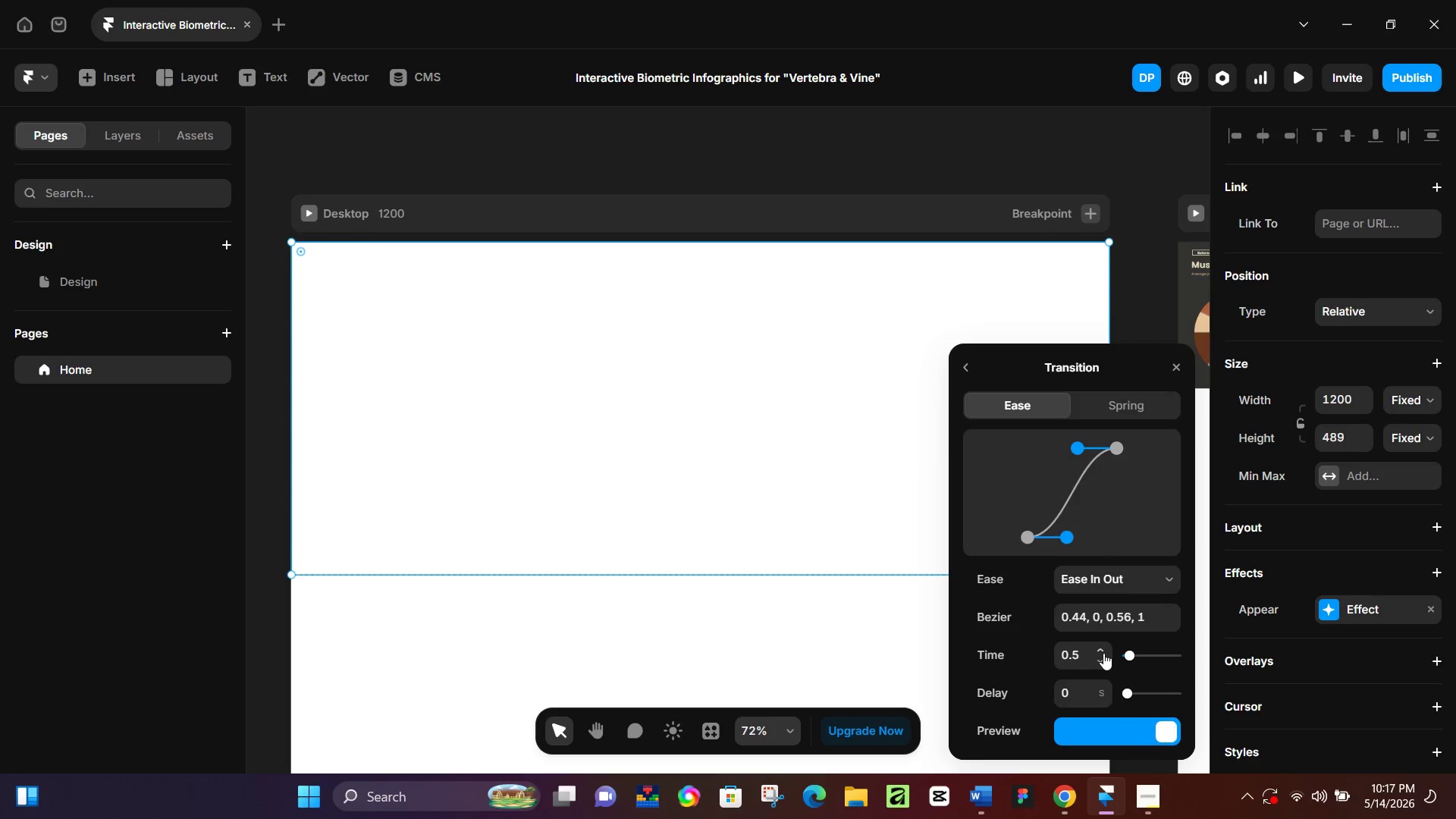 
double_click([1103, 653])
 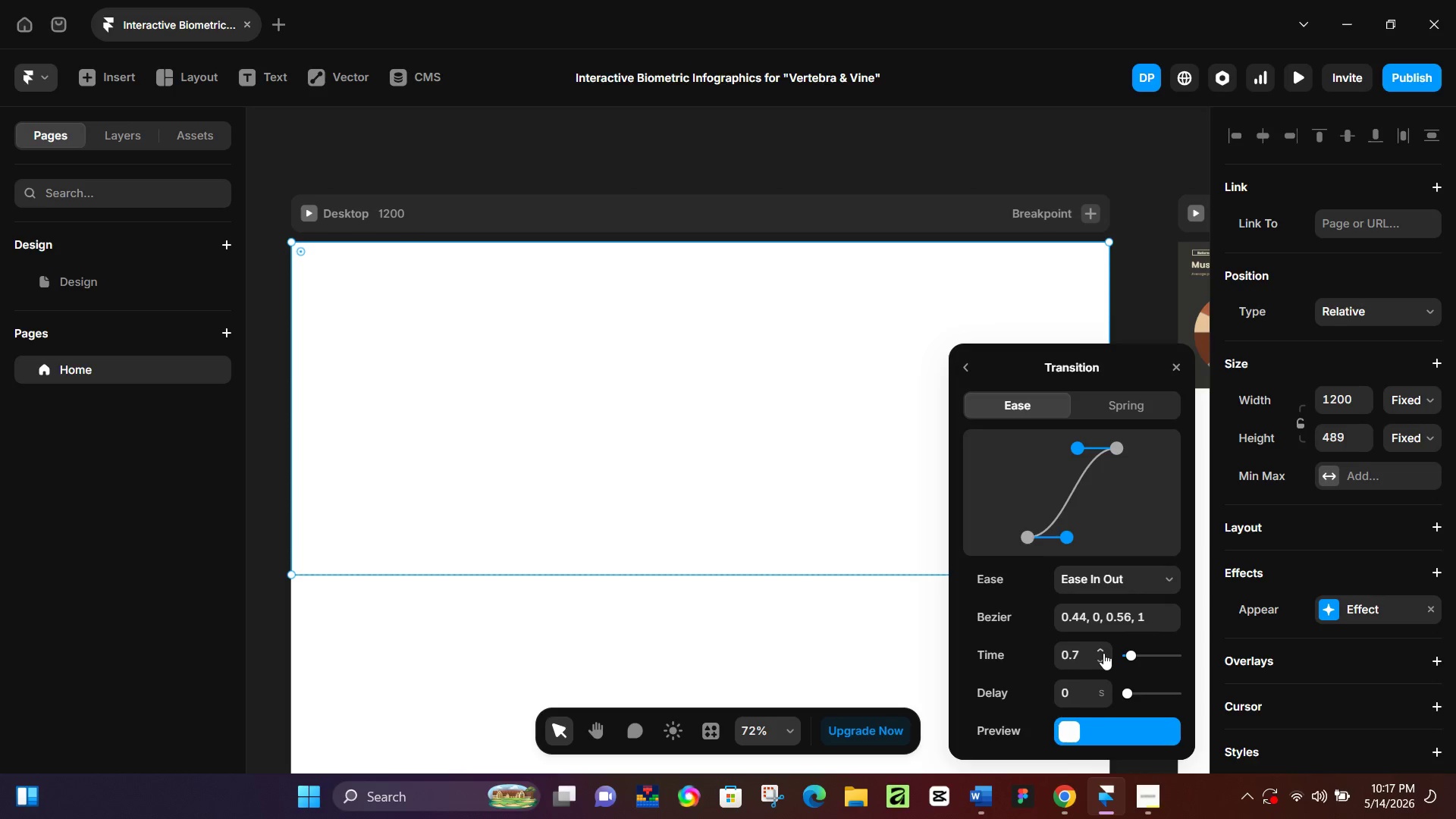 
double_click([1103, 653])
 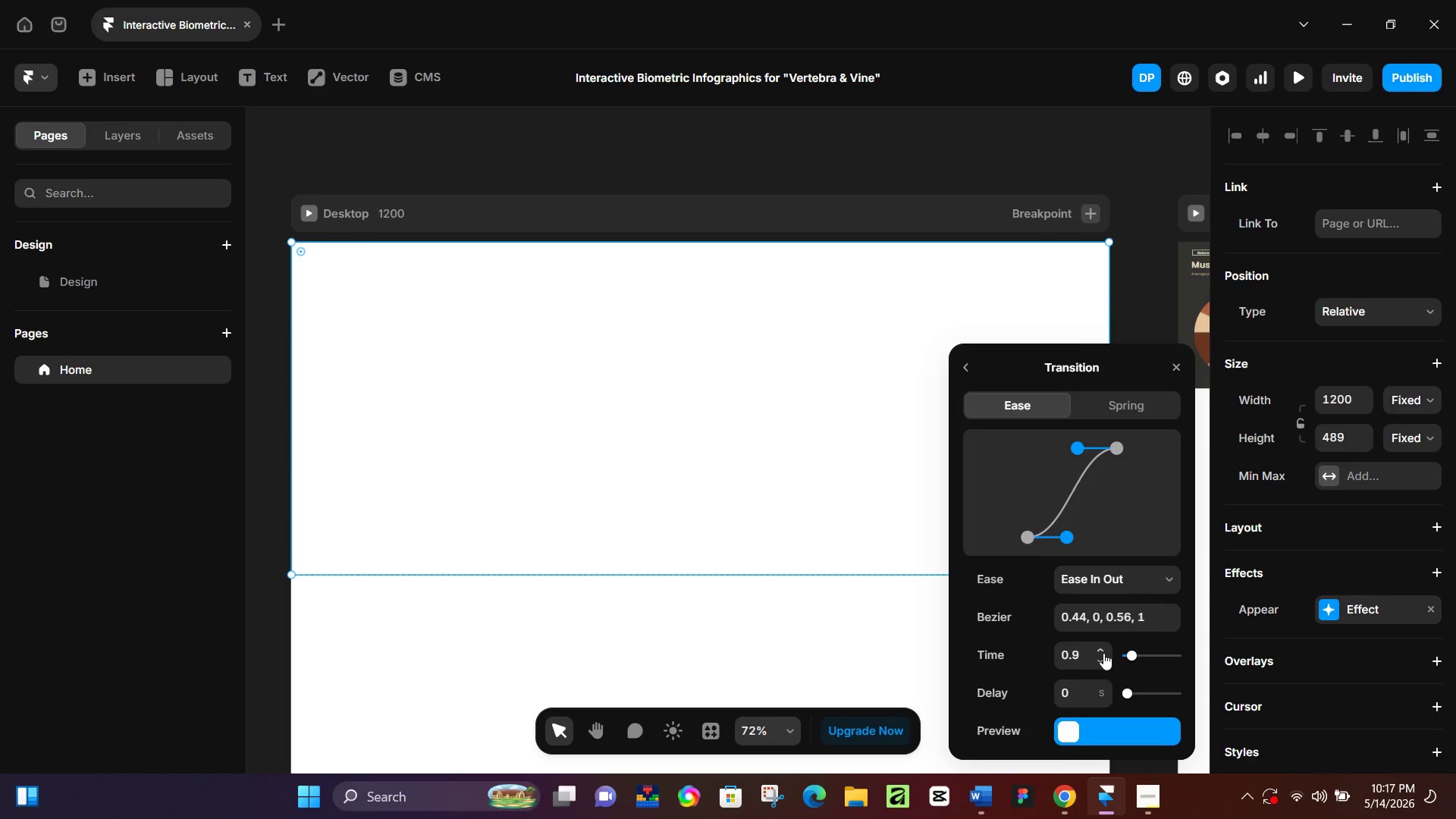 
left_click([1103, 653])
 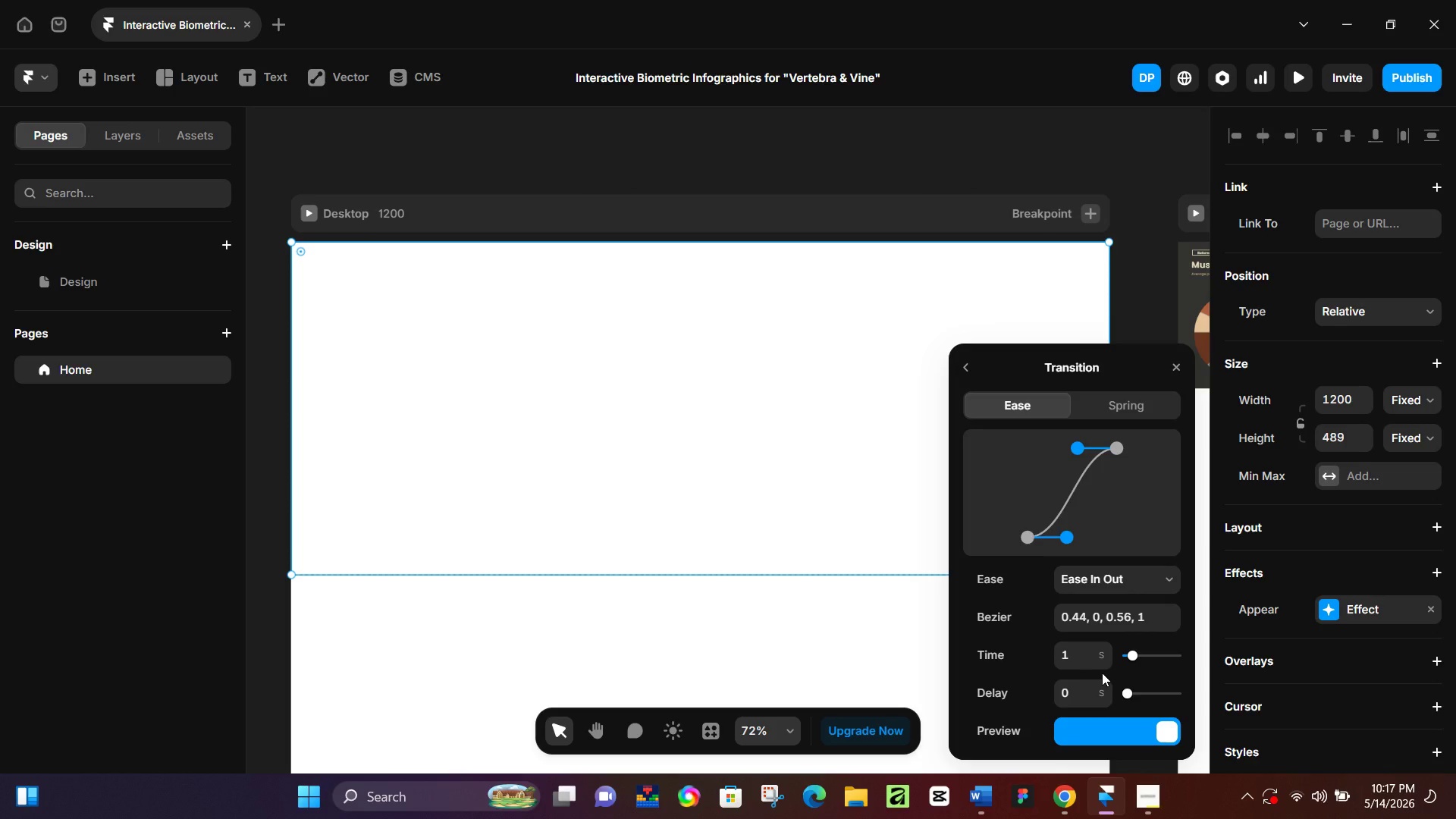 
wait(8.62)
 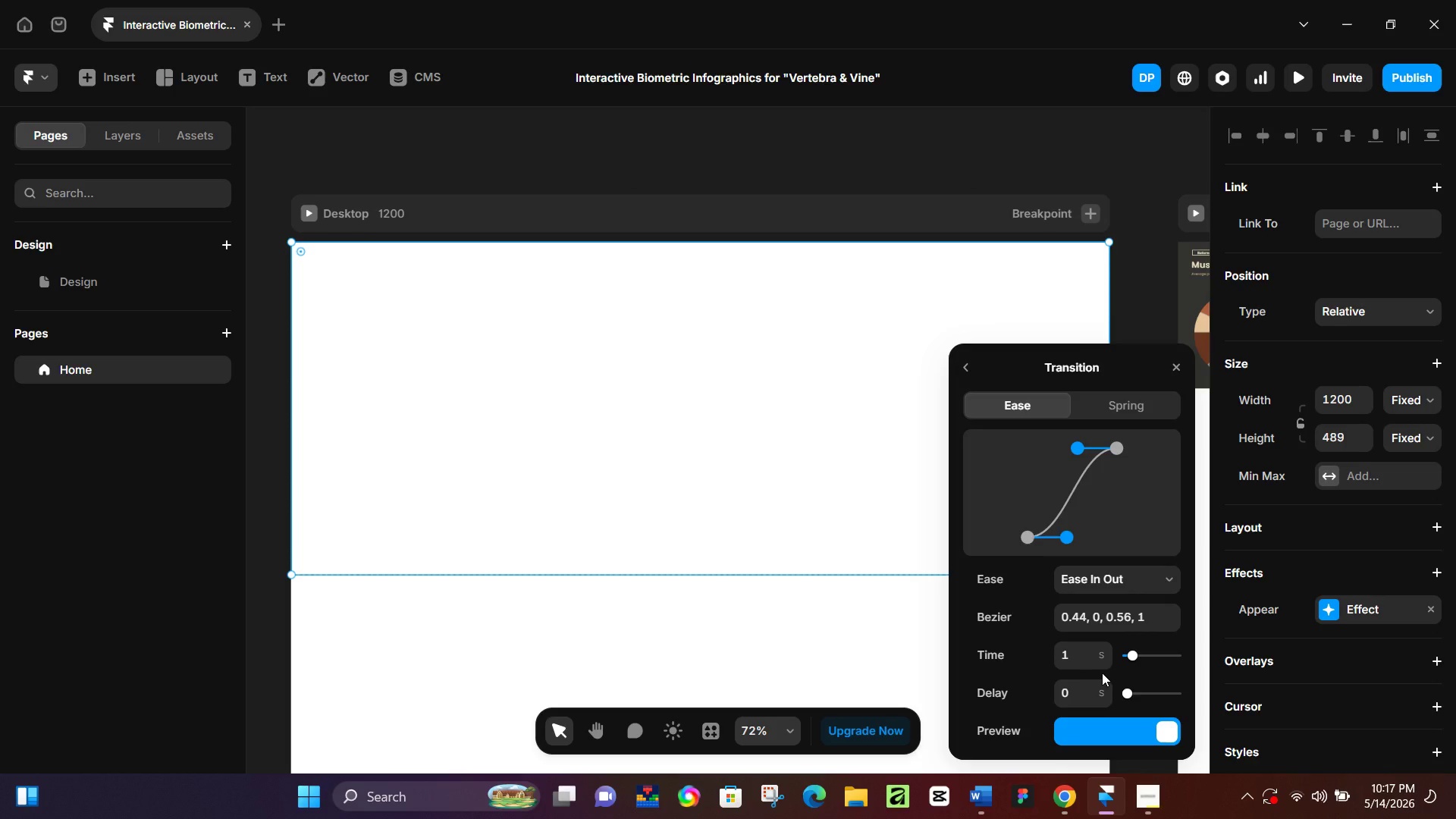 
left_click([1096, 700])
 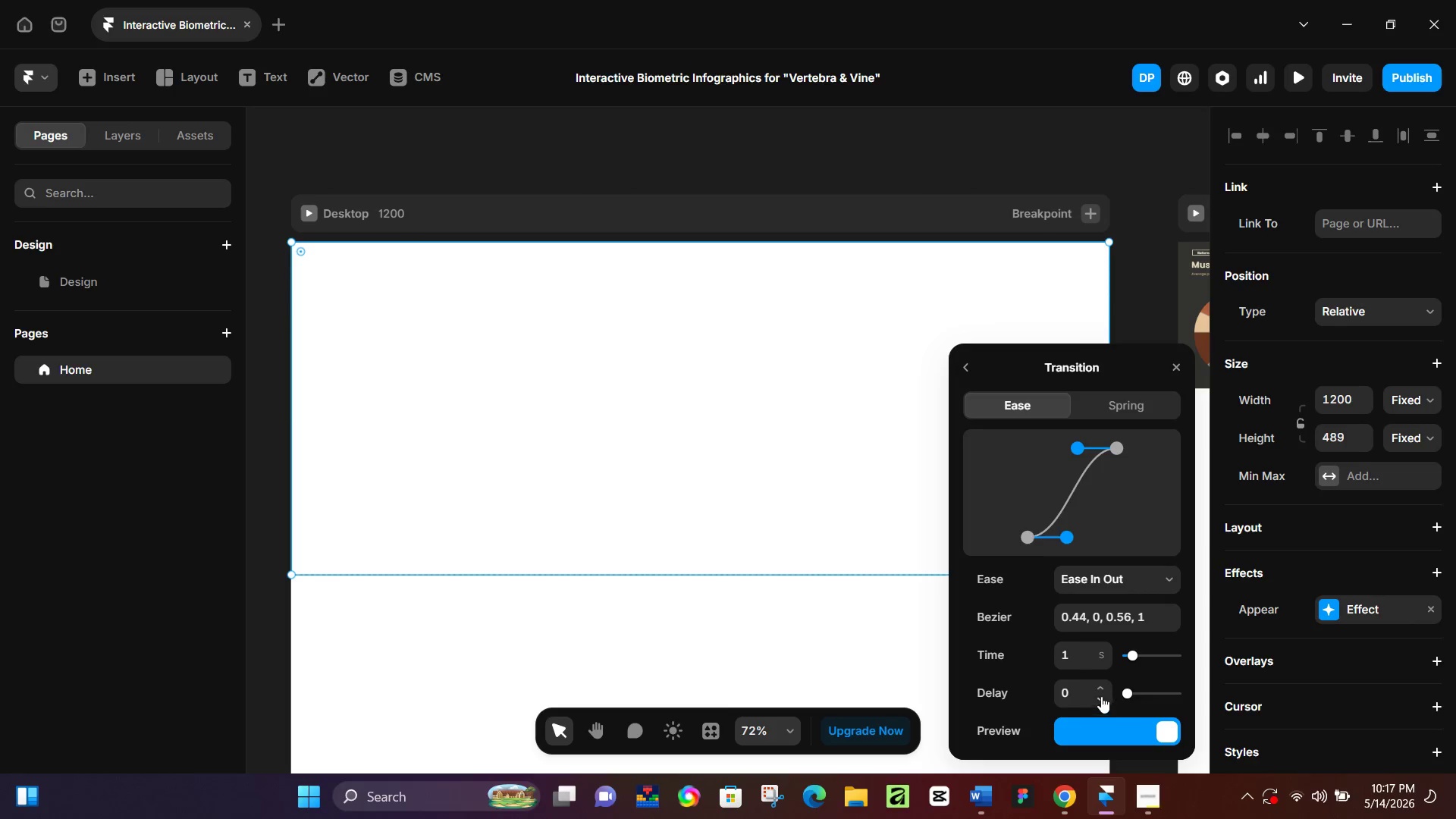 
left_click([1104, 690])
 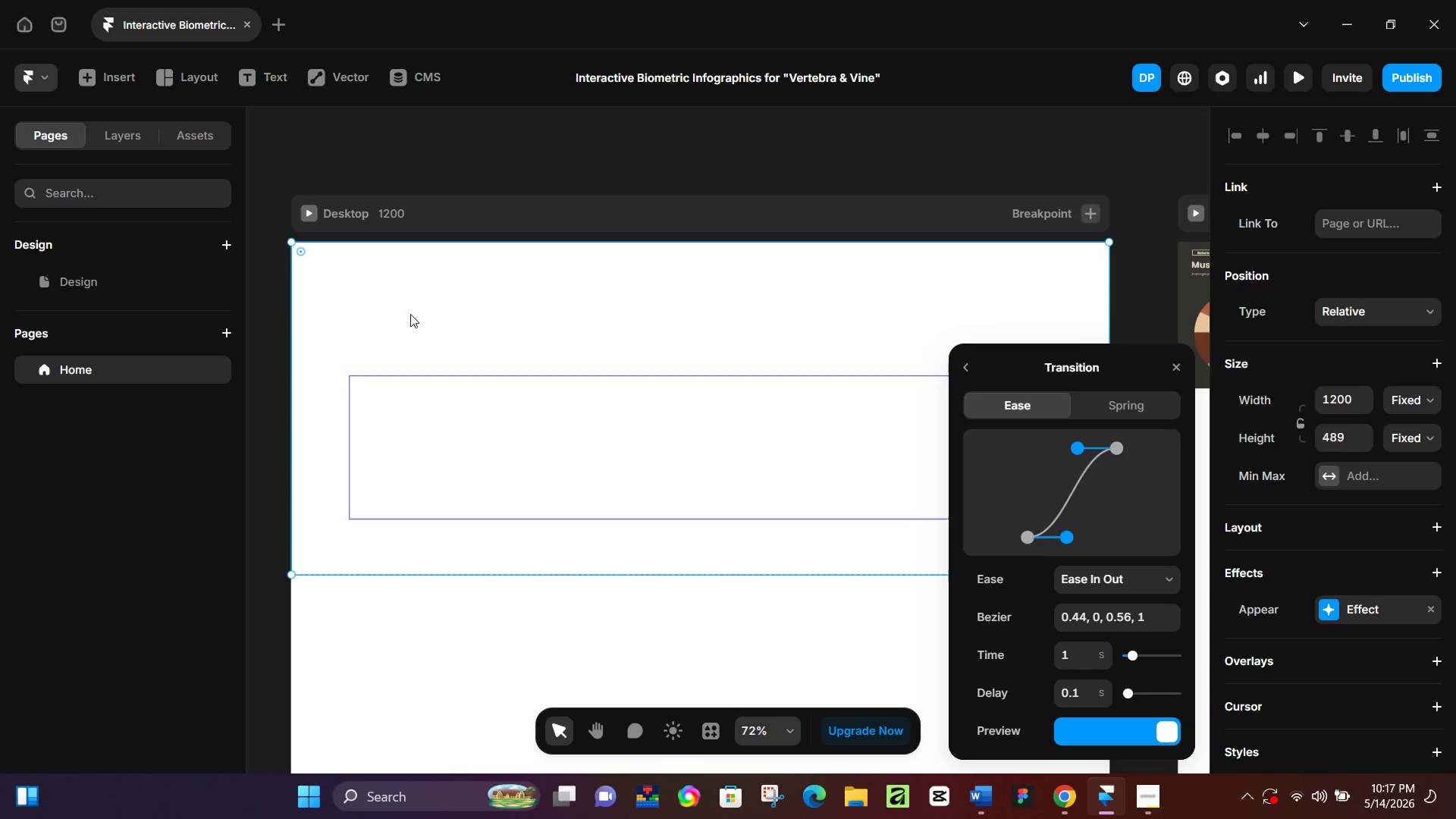 
left_click([314, 210])
 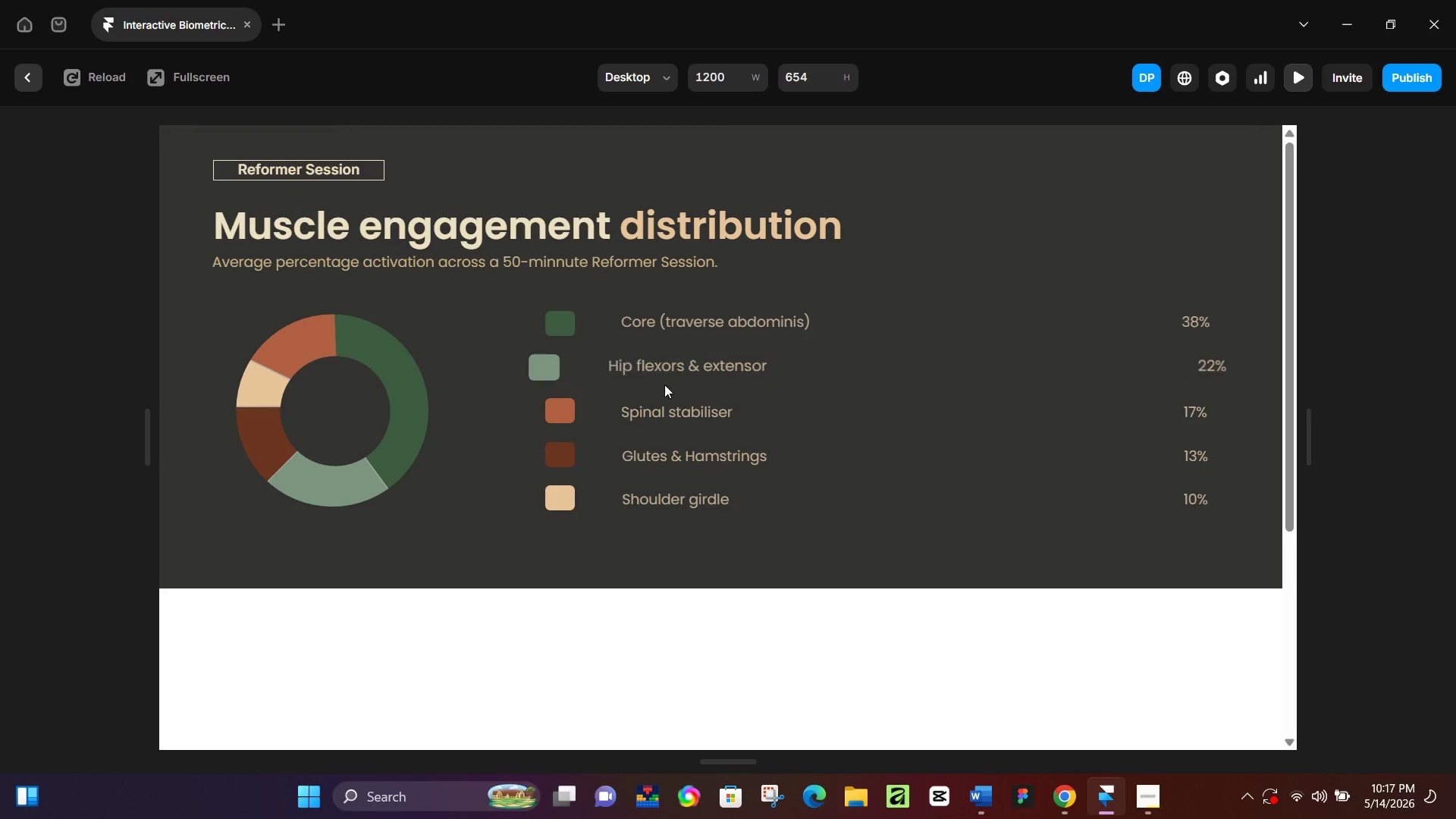 
scroll: coordinate [780, 506], scroll_direction: none, amount: 0.0
 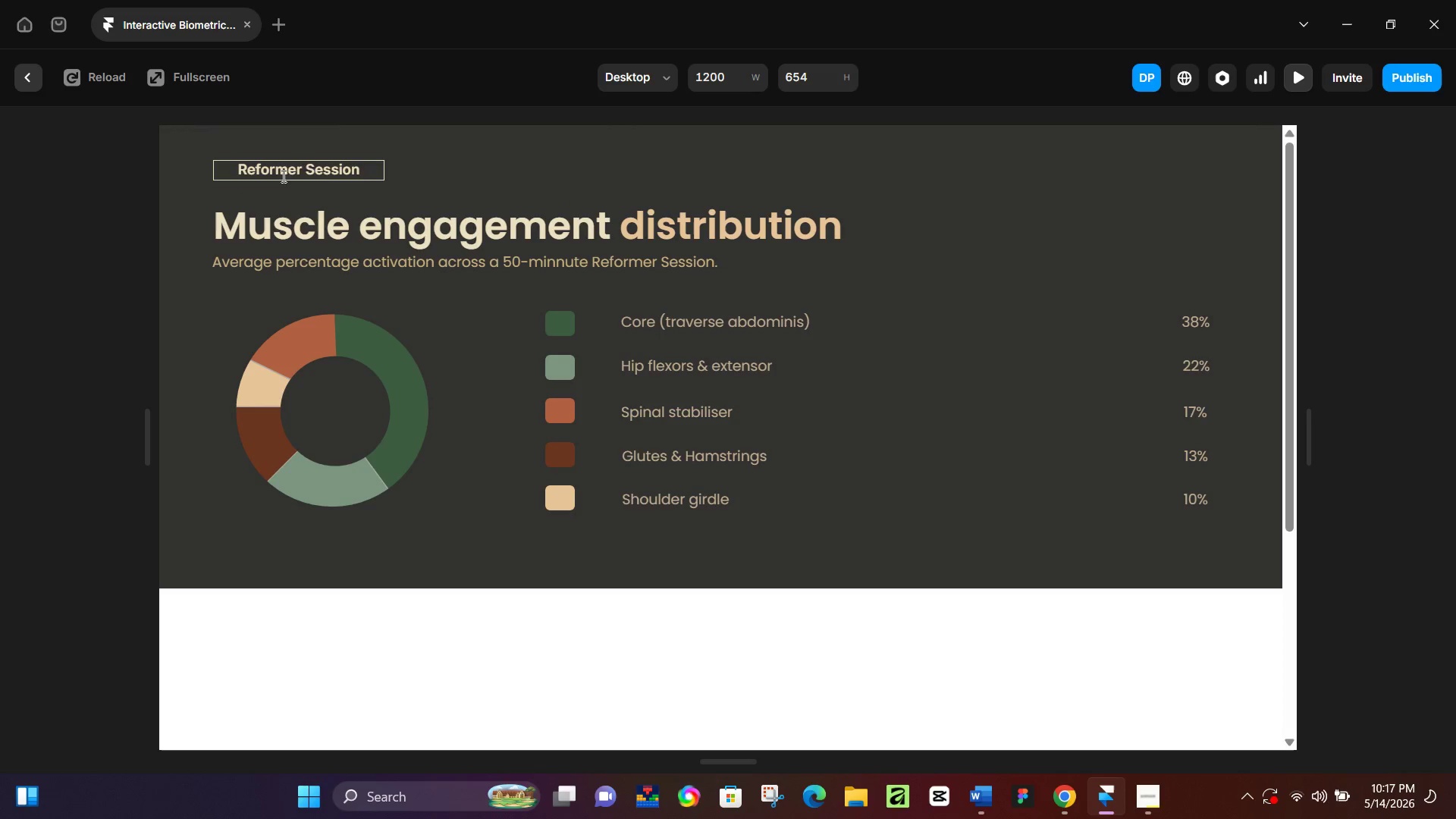 
left_click([30, 68])
 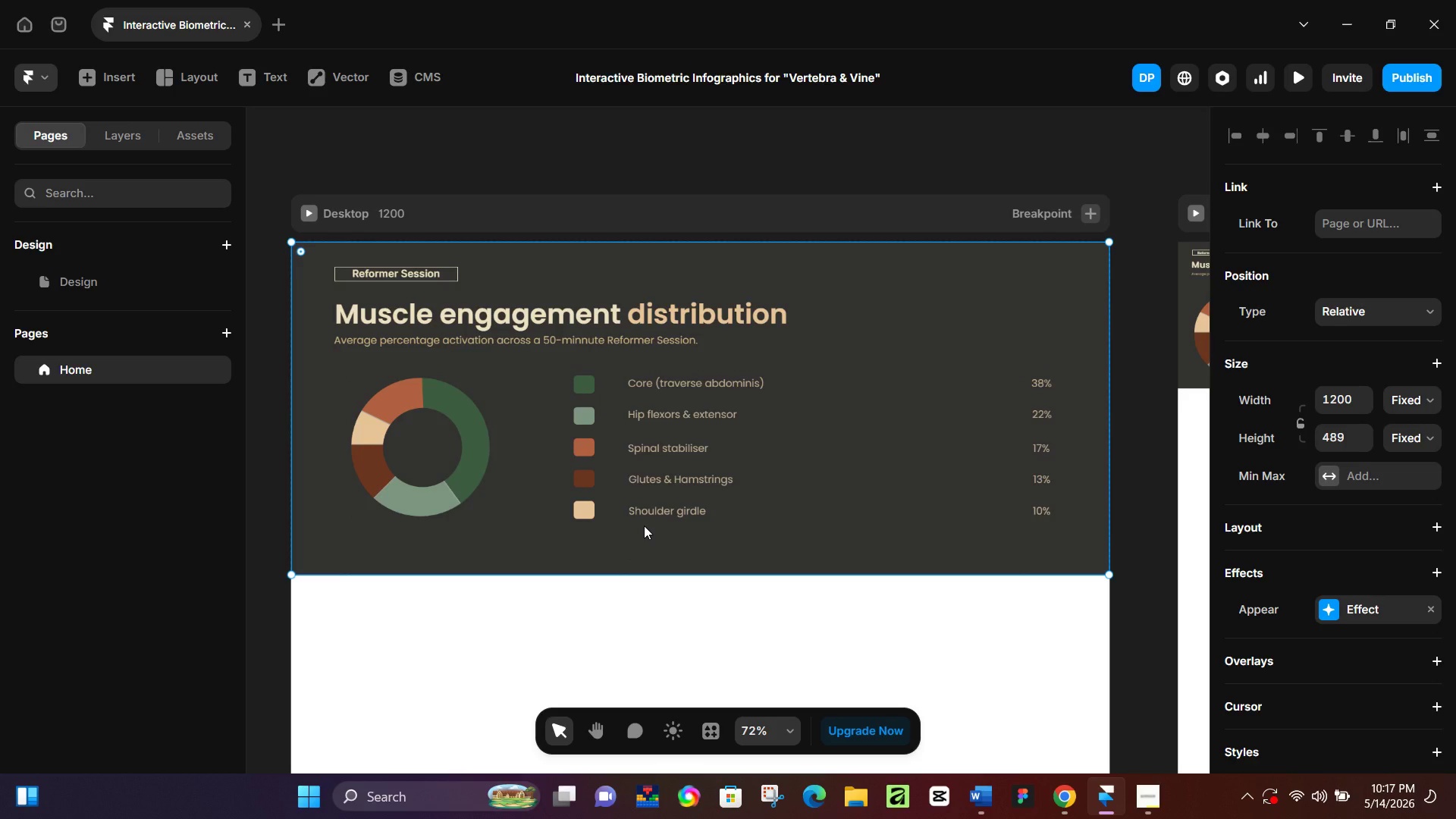 
wait(25.47)
 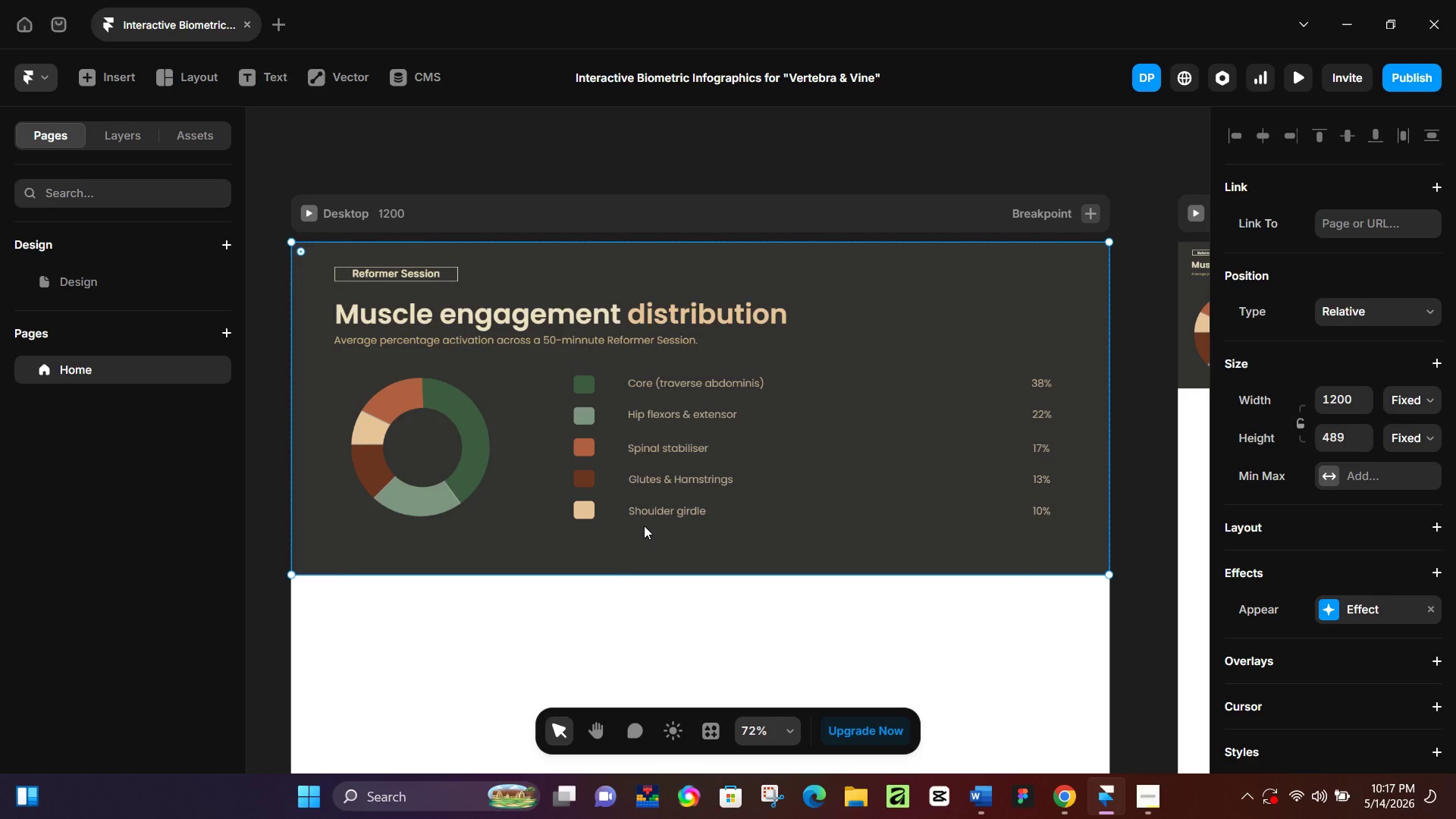 
left_click([1091, 744])
 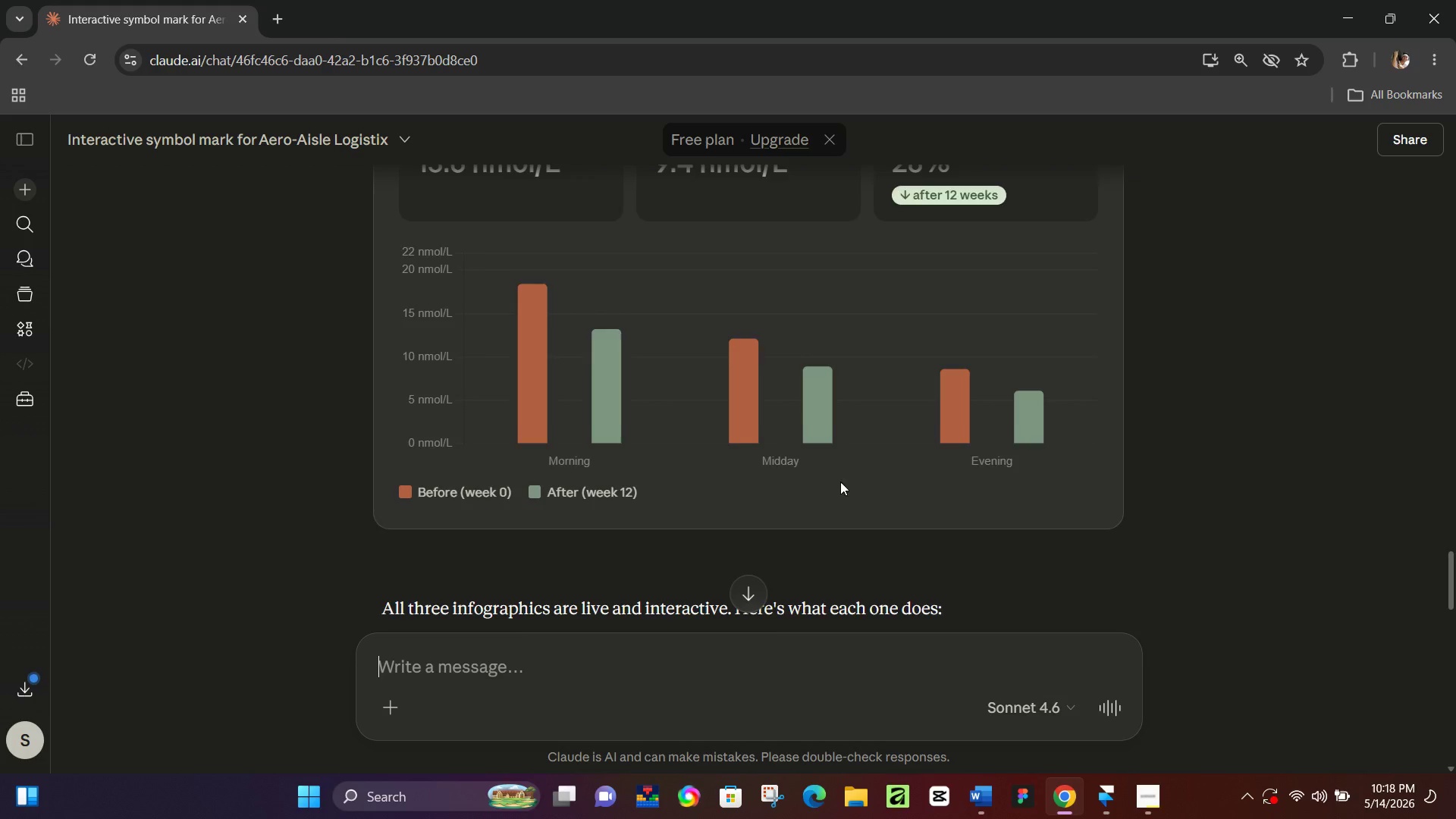 
scroll: coordinate [835, 472], scroll_direction: up, amount: 11.0
 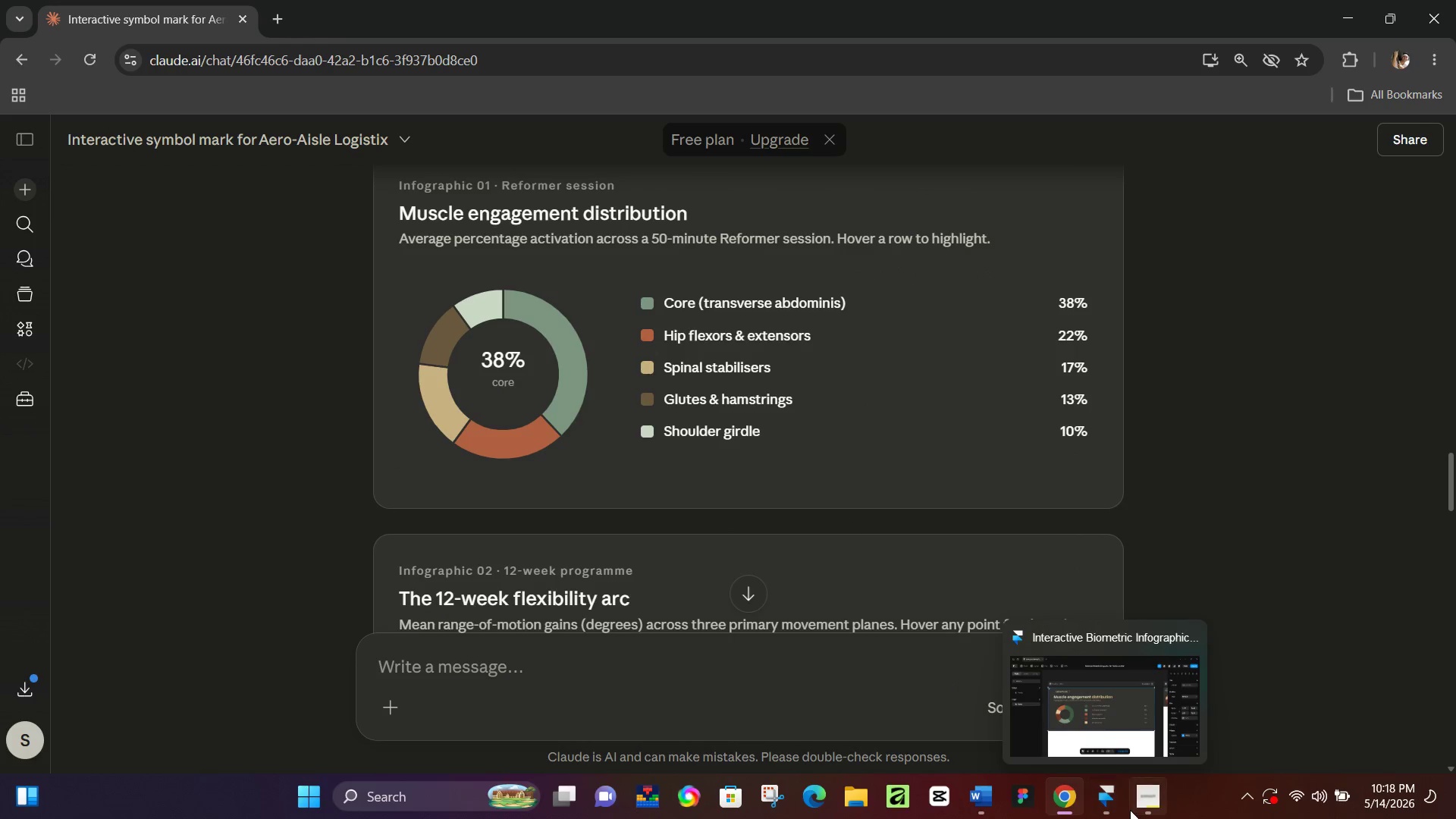 
left_click([1109, 805])
 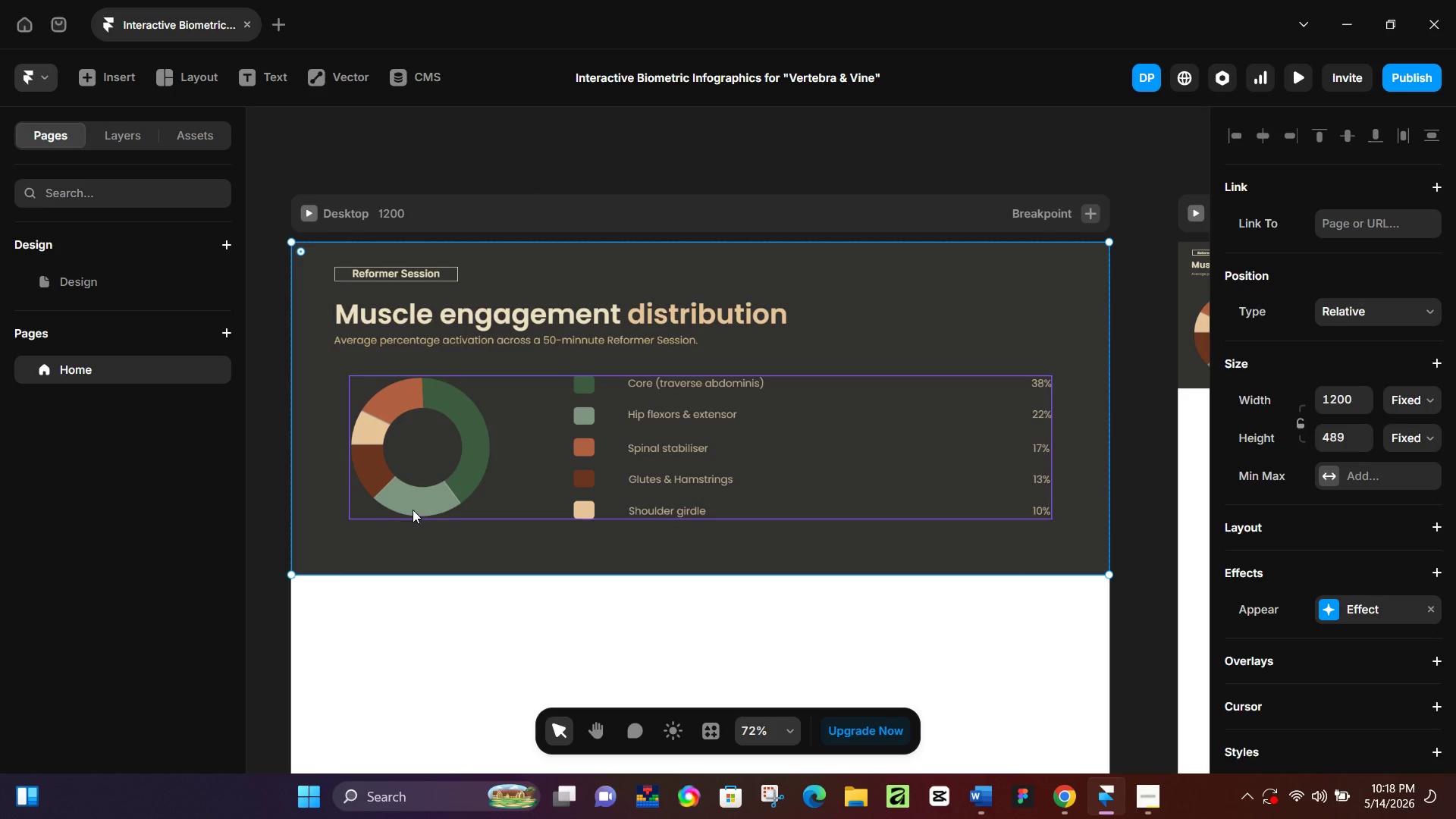 
hold_key(key=ControlLeft, duration=0.47)
scroll: coordinate [356, 423], scroll_direction: up, amount: 5.0
 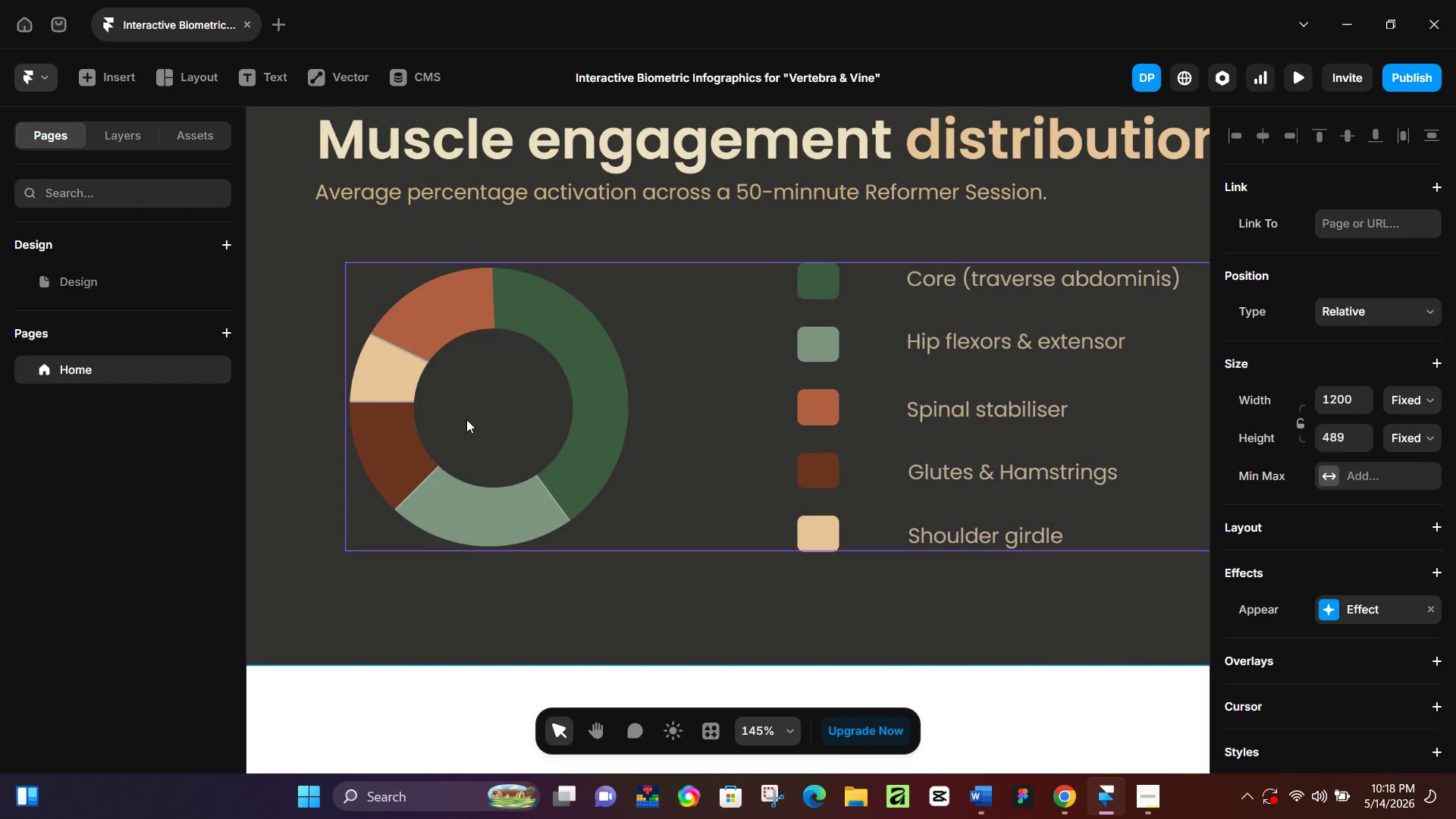 
double_click([475, 414])
 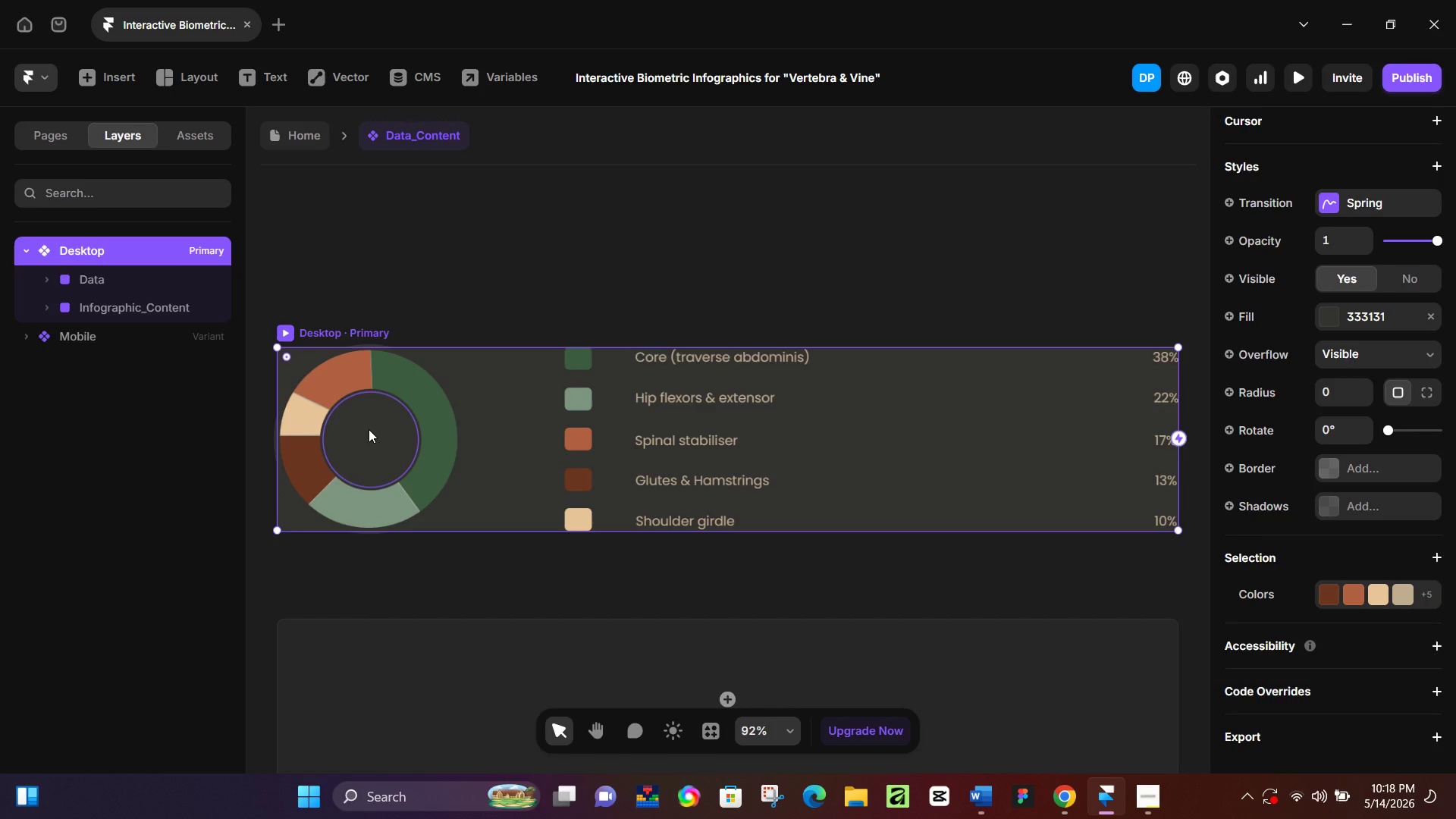 
key(T)
 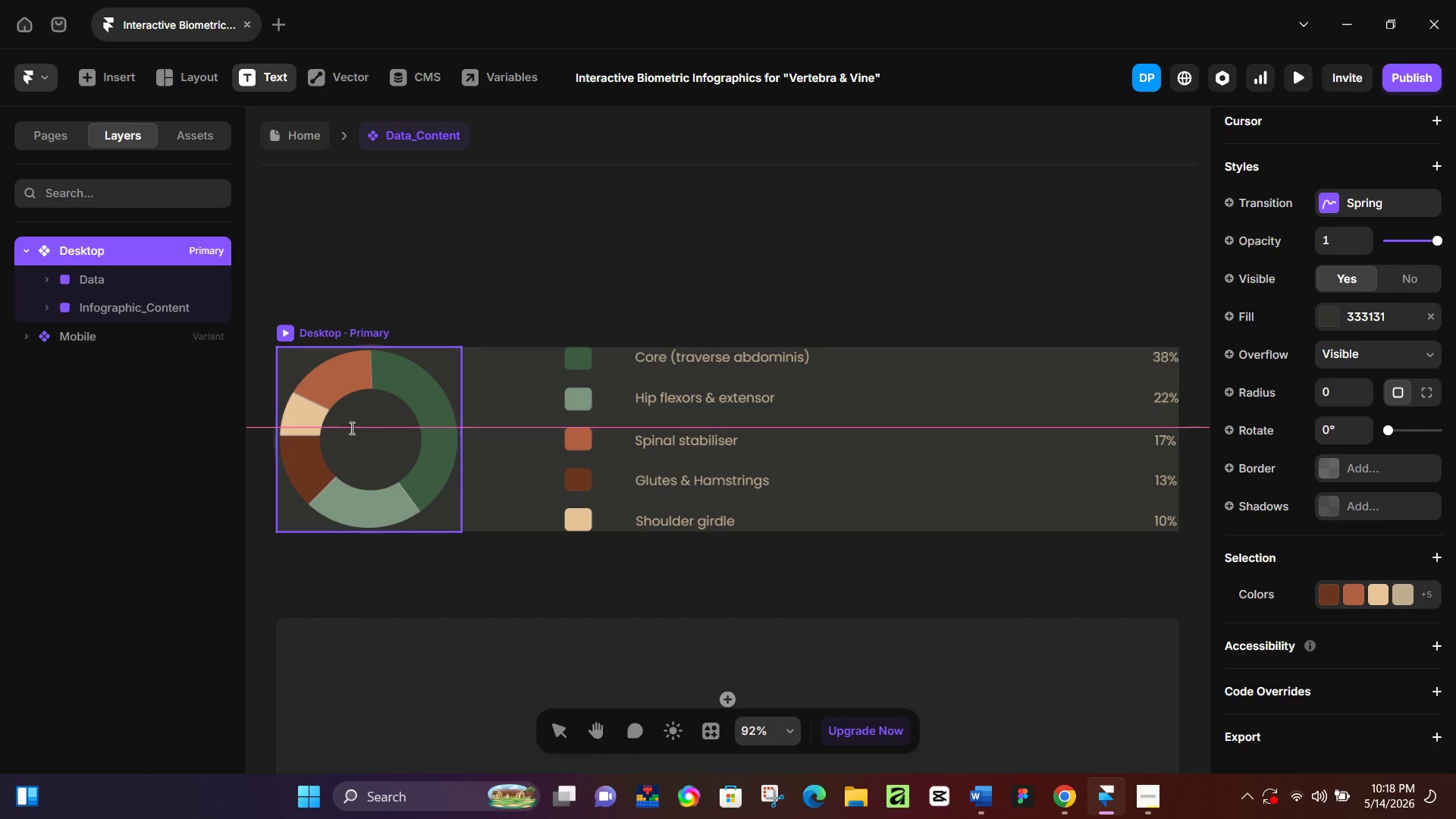 
left_click([350, 428])
 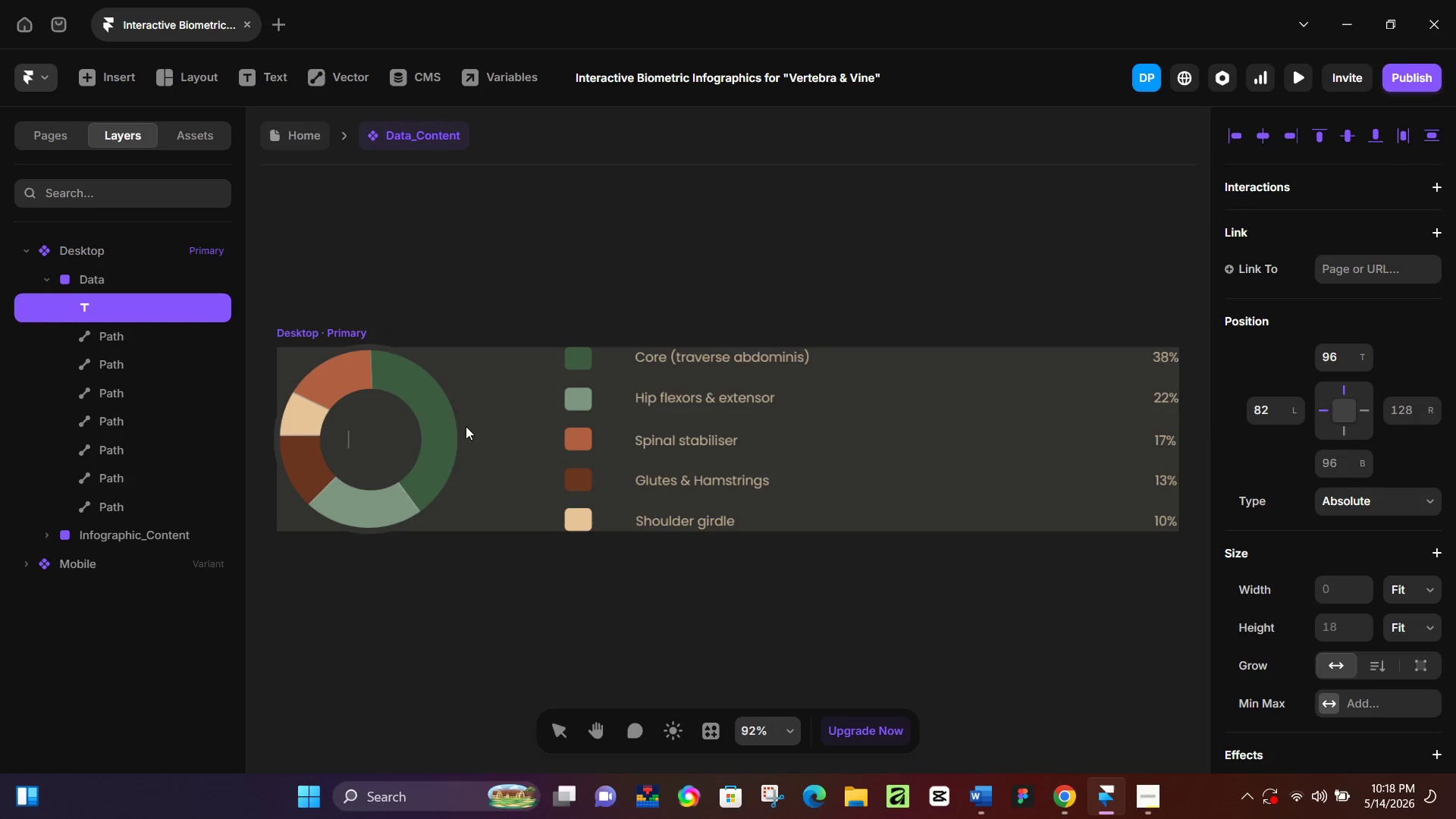 
type(38% Cp)
key(Backspace)
type(o)
key(Backspace)
key(Backspace)
key(Backspace)
 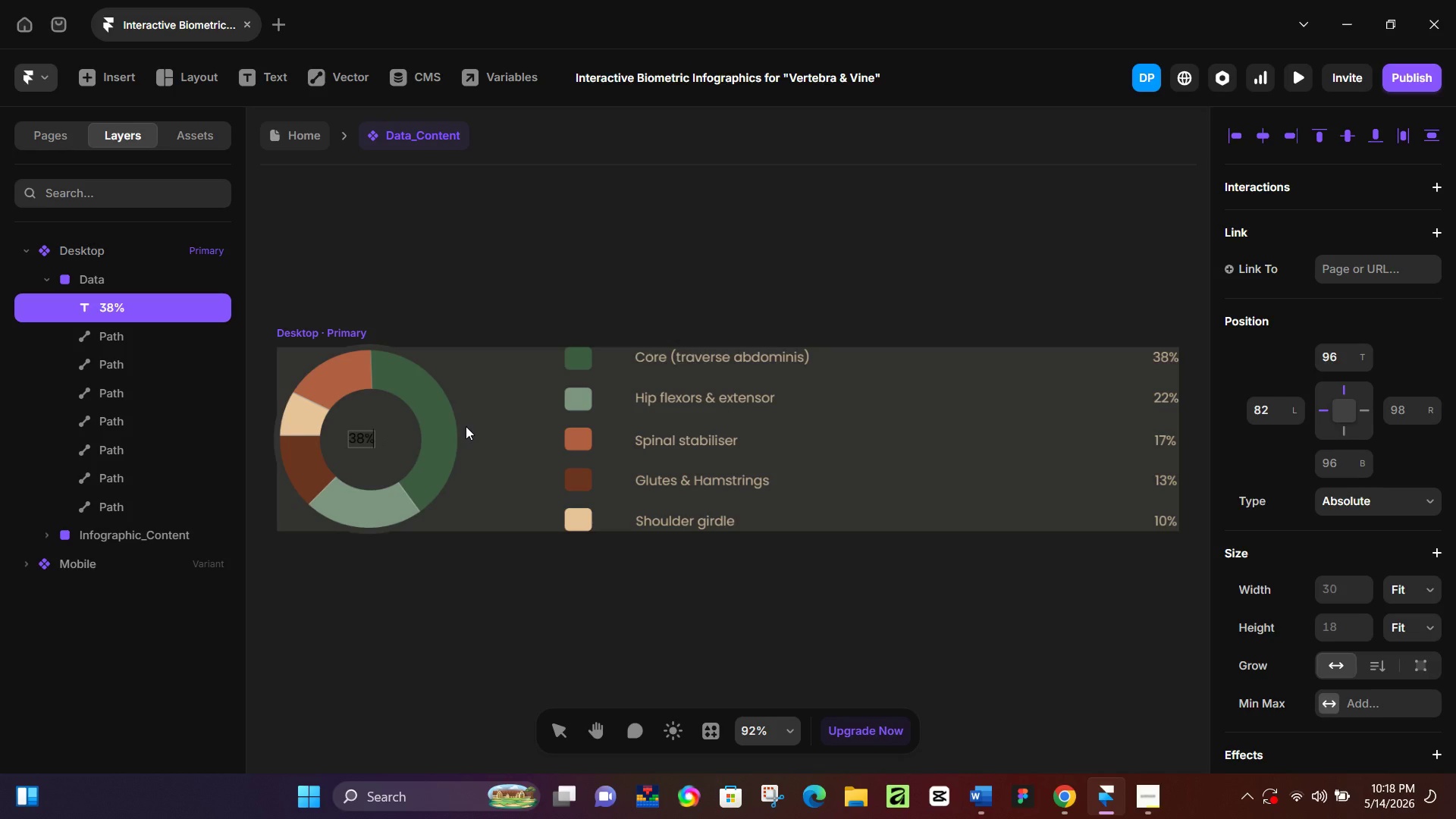 
left_click([1070, 809])
 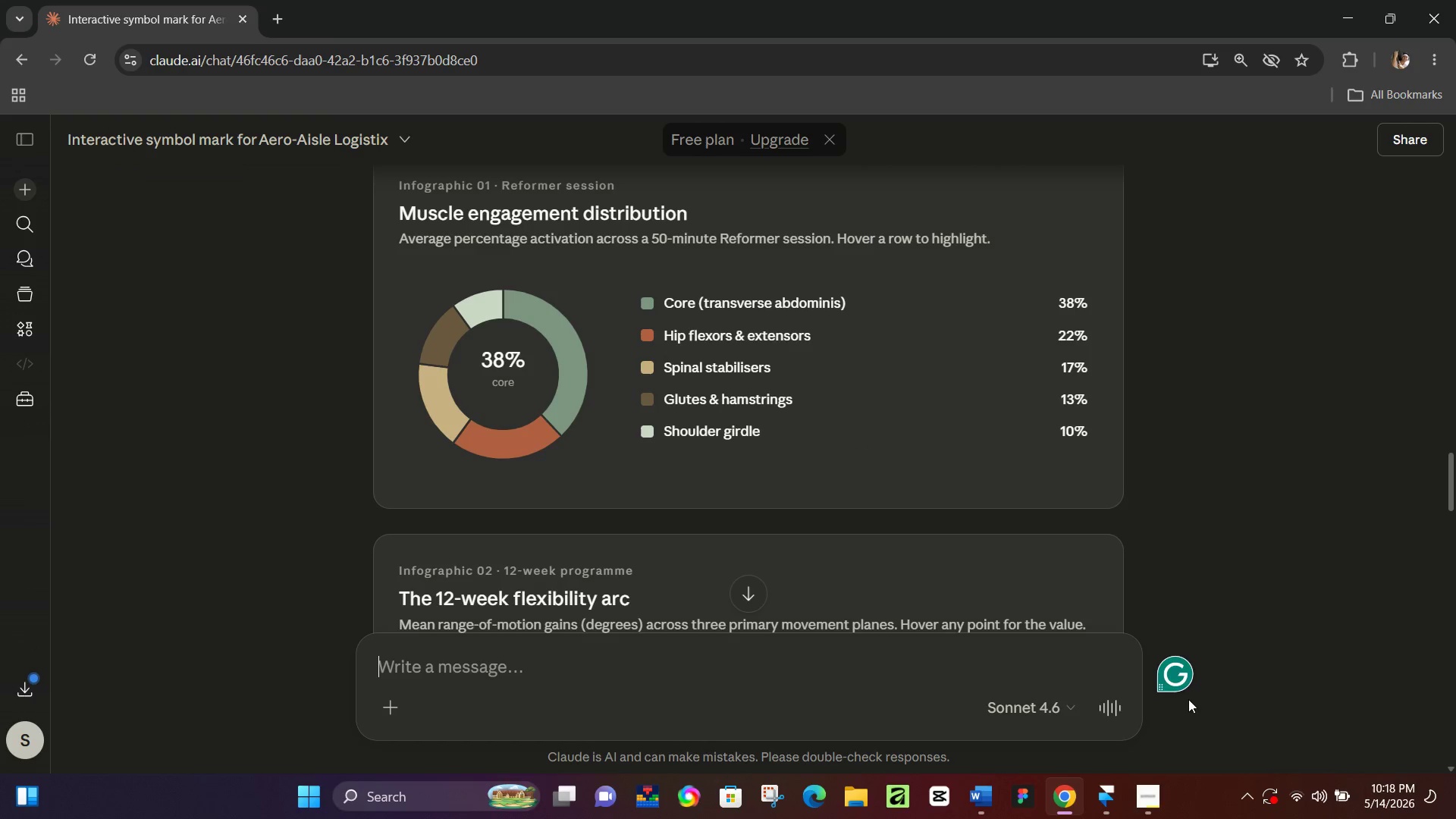 
left_click([1105, 795])
 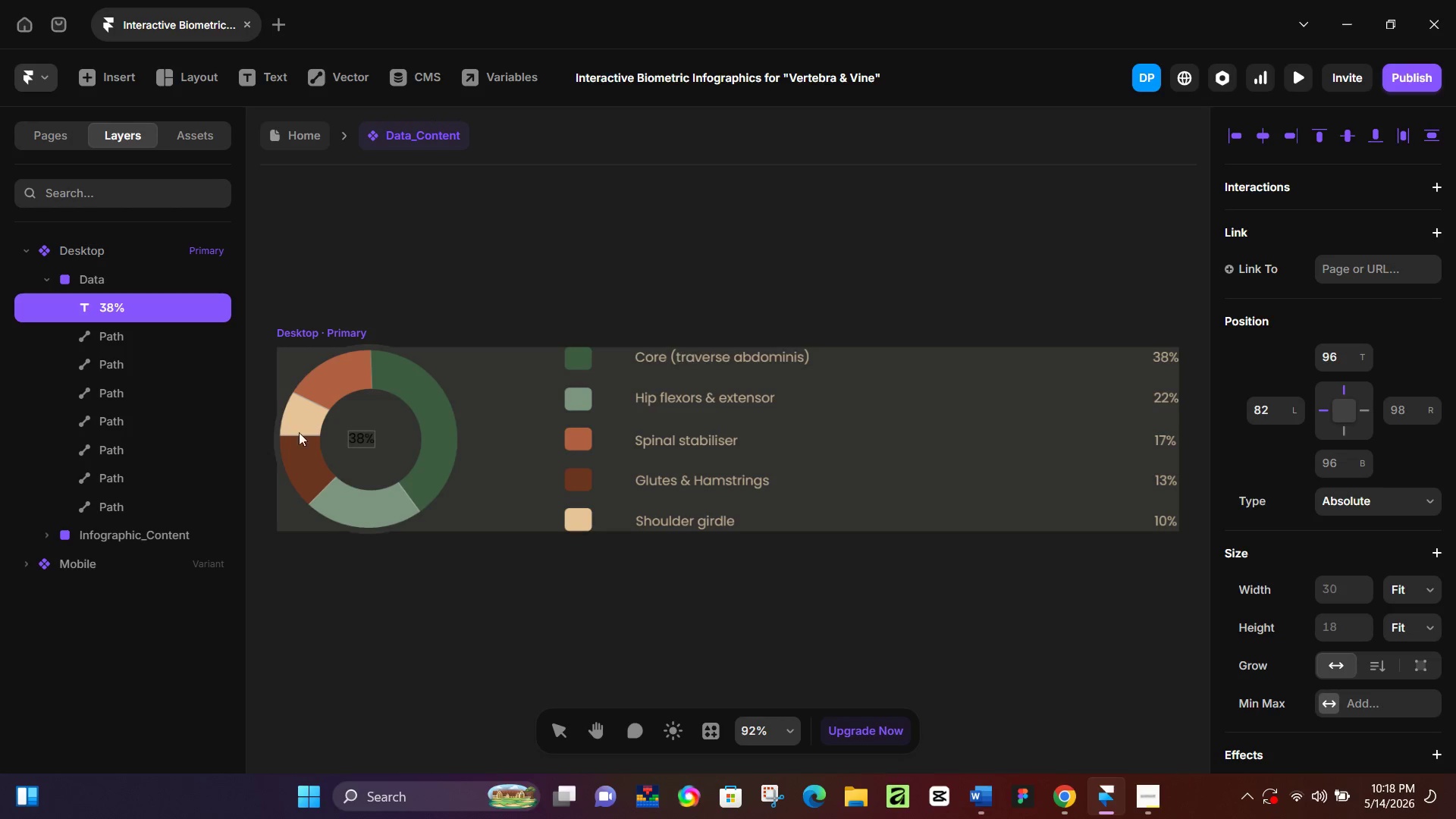 
type( Core)
 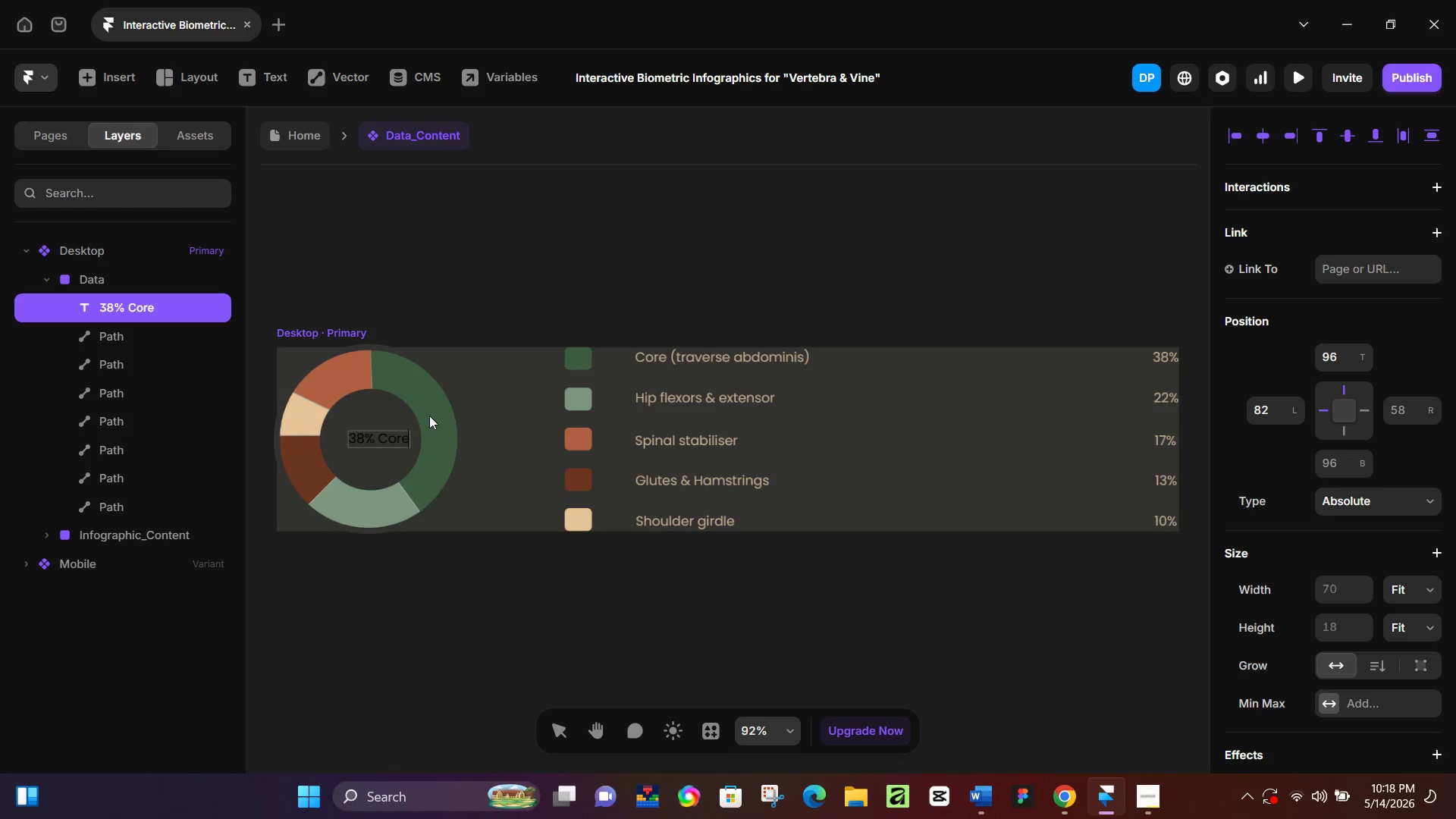 
key(Control+ControlLeft)
 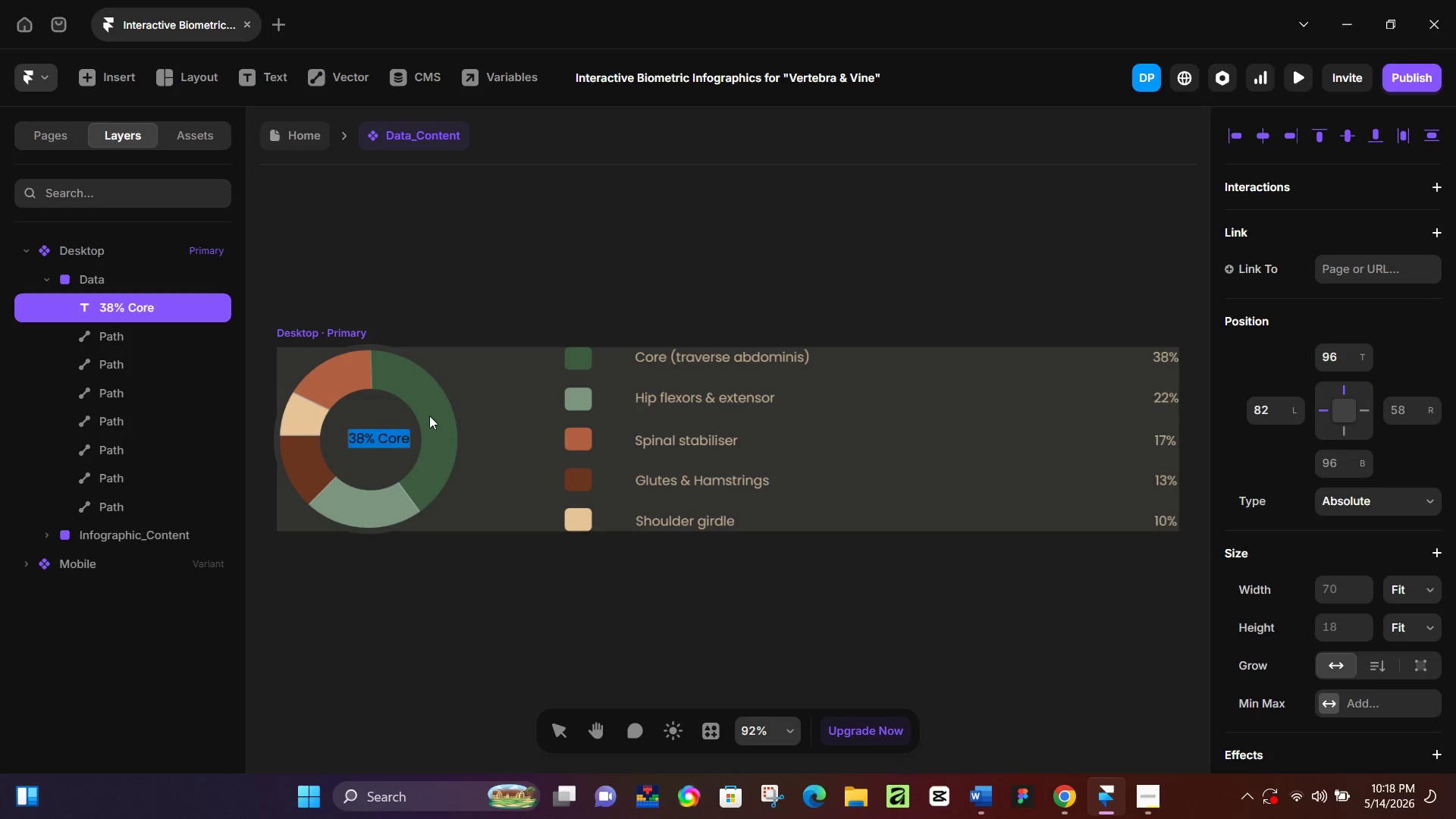 
key(Control+A)
 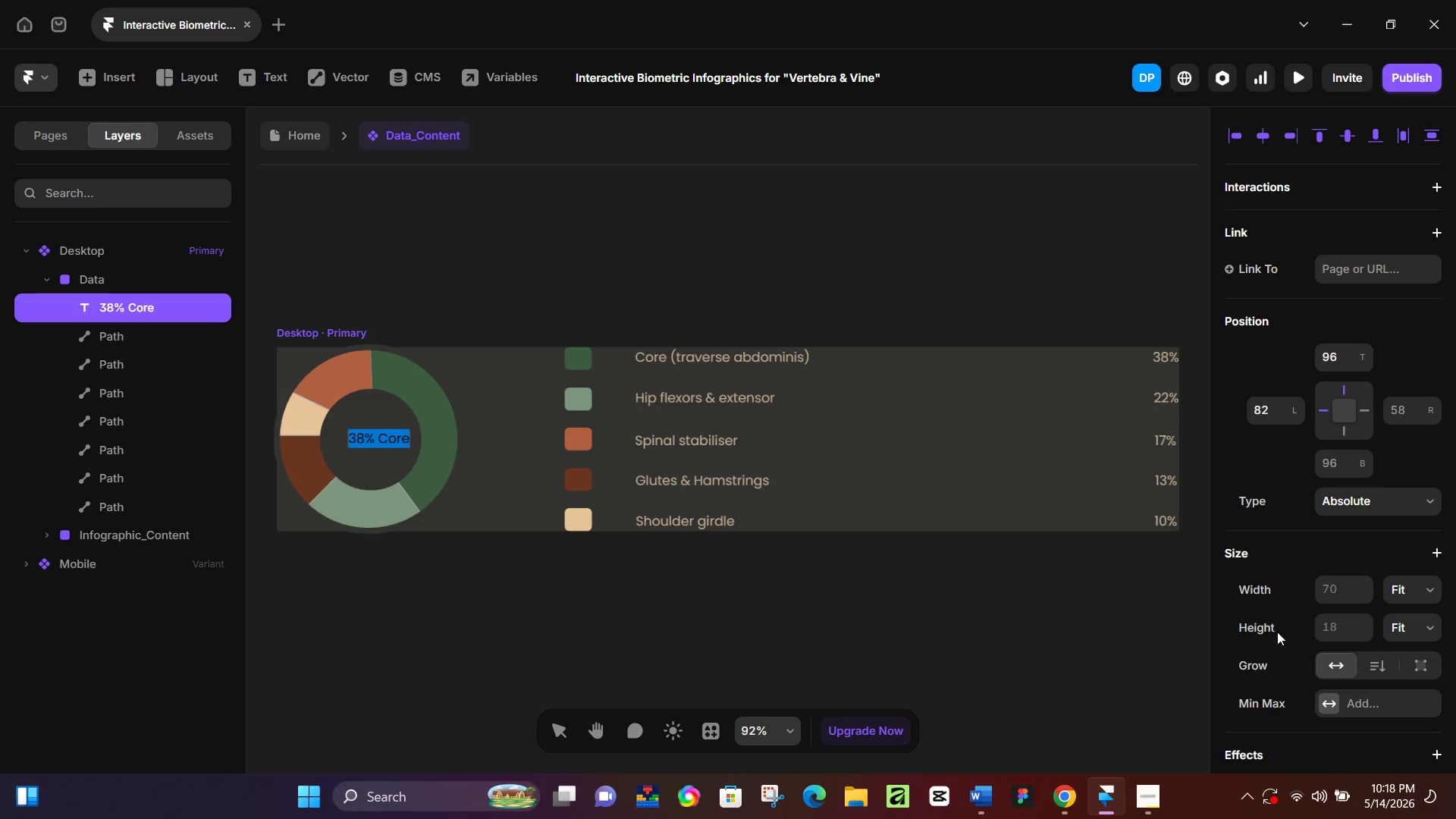 
scroll: coordinate [1269, 640], scroll_direction: down, amount: 5.0
 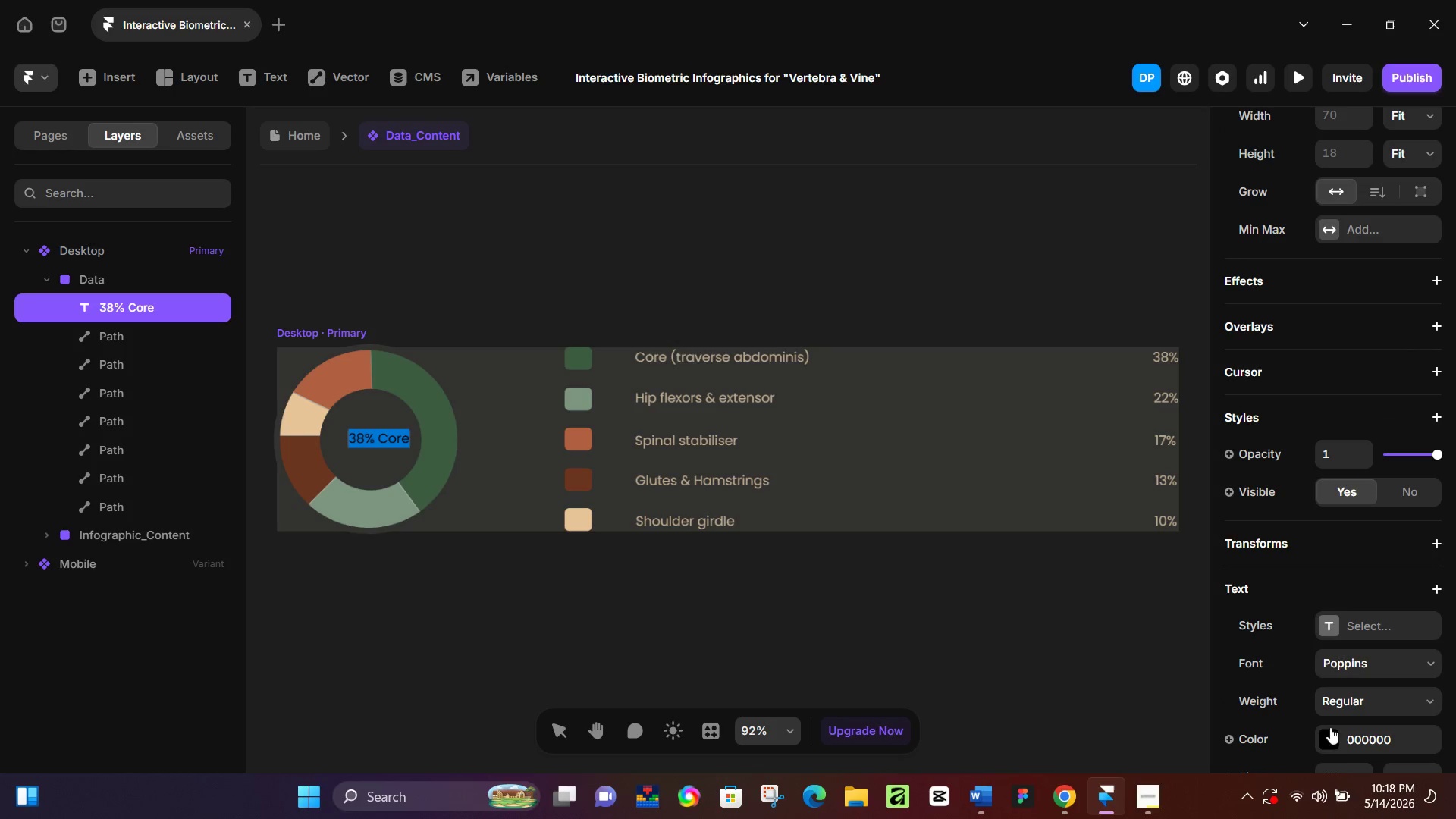 
left_click([1339, 740])
 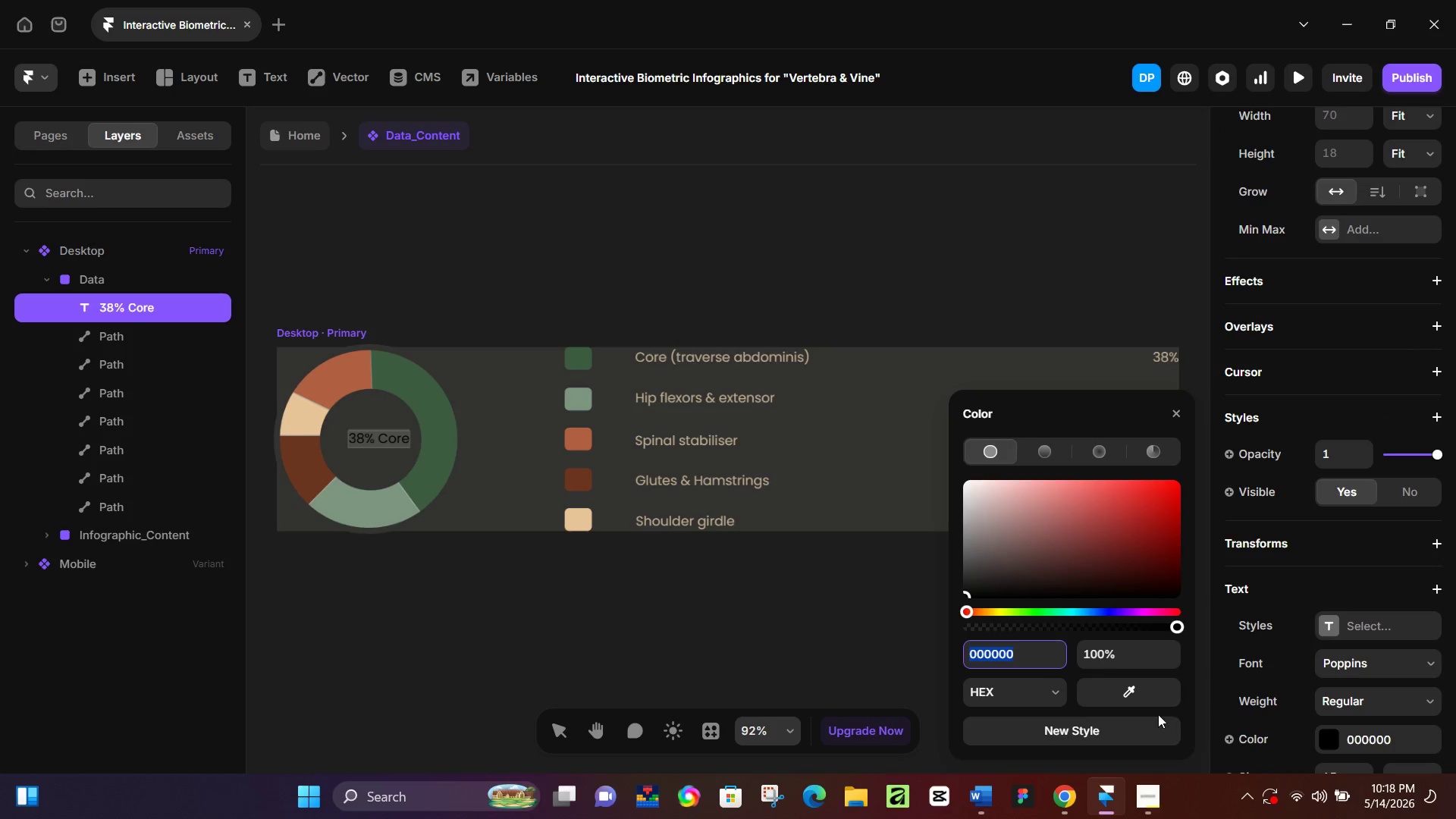 
left_click_drag(start_coordinate=[1147, 689], to_coordinate=[575, 353])
 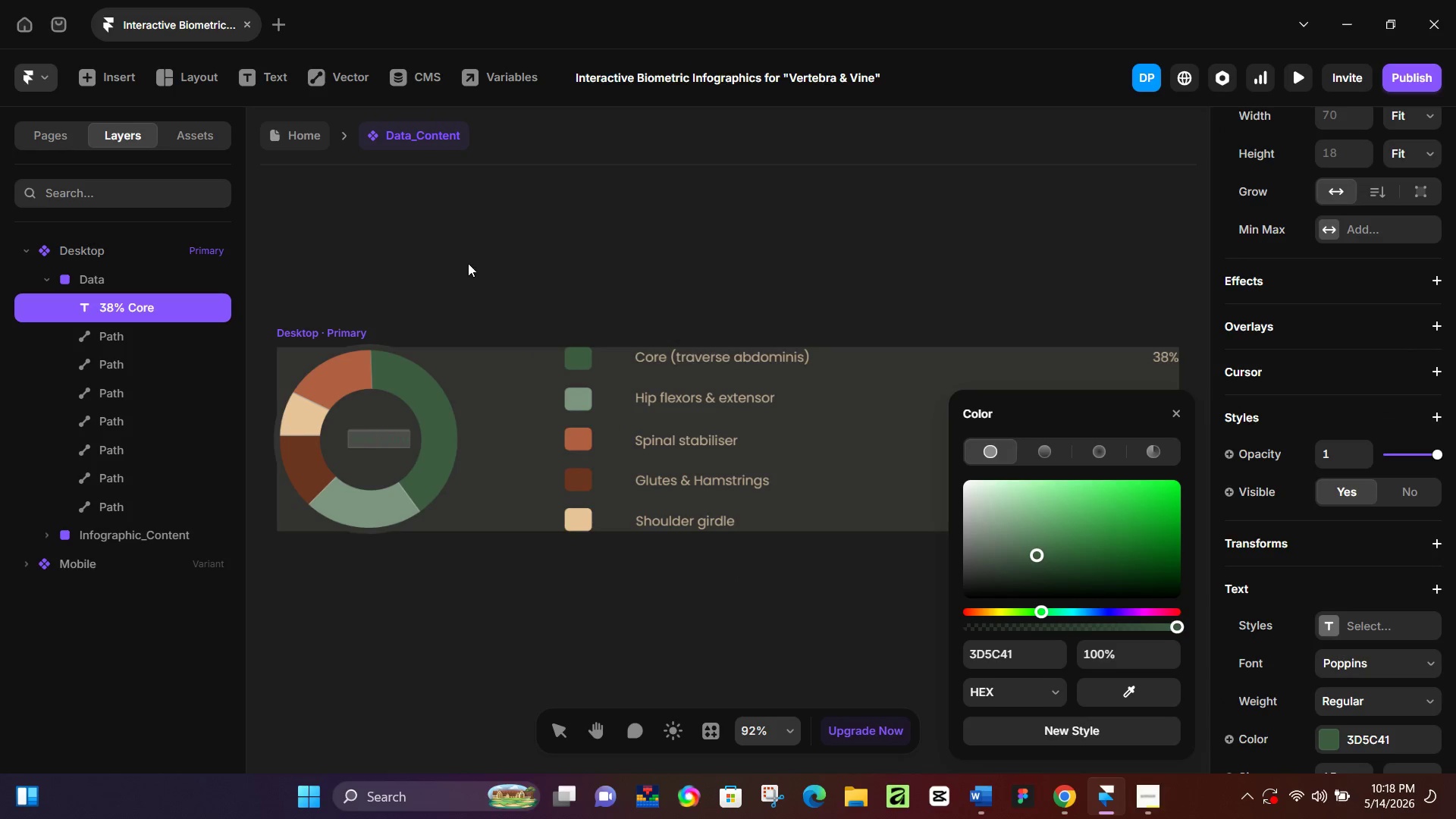 
hold_key(key=ControlLeft, duration=0.86)
 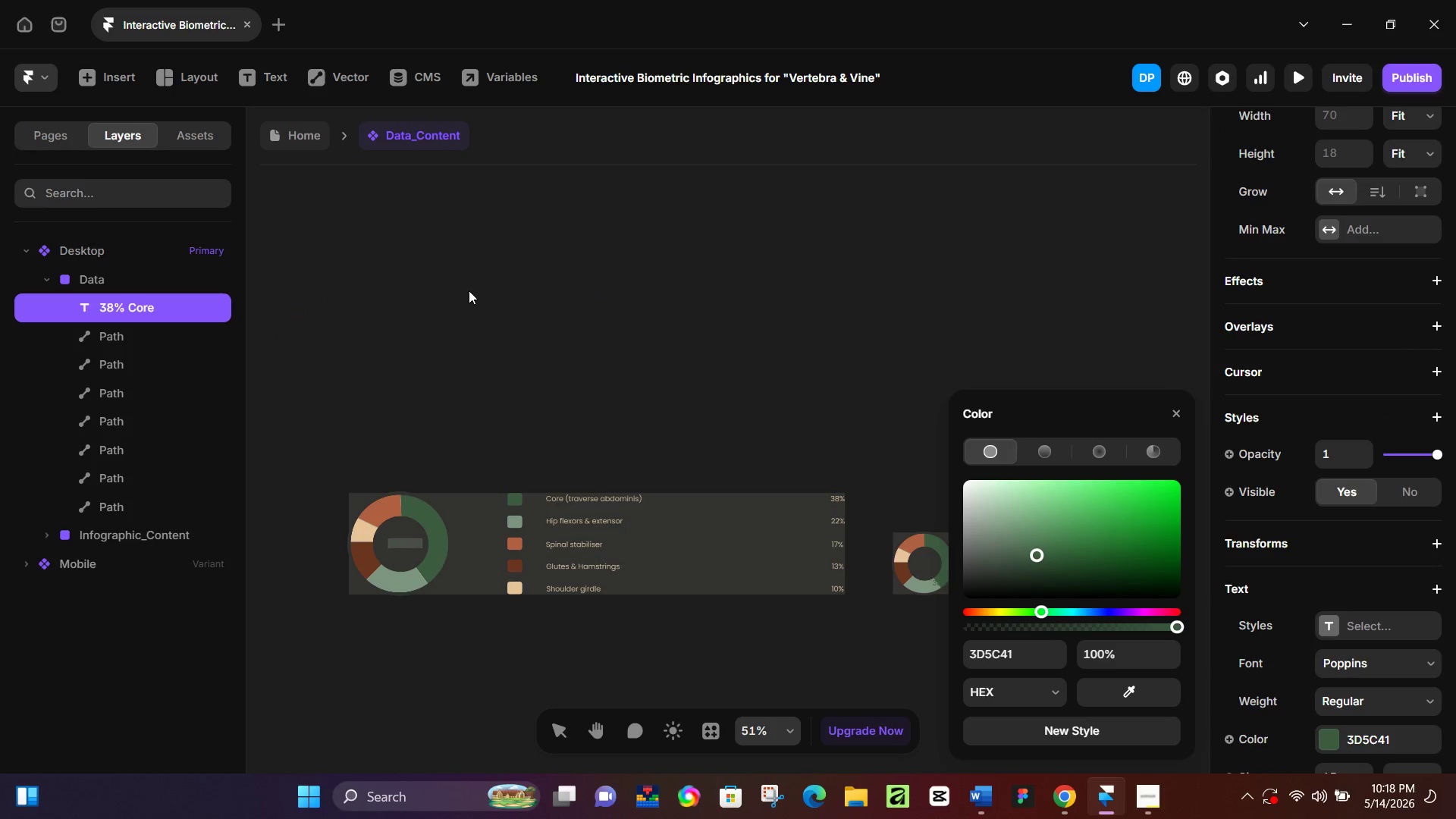 
key(Control+ControlLeft)
 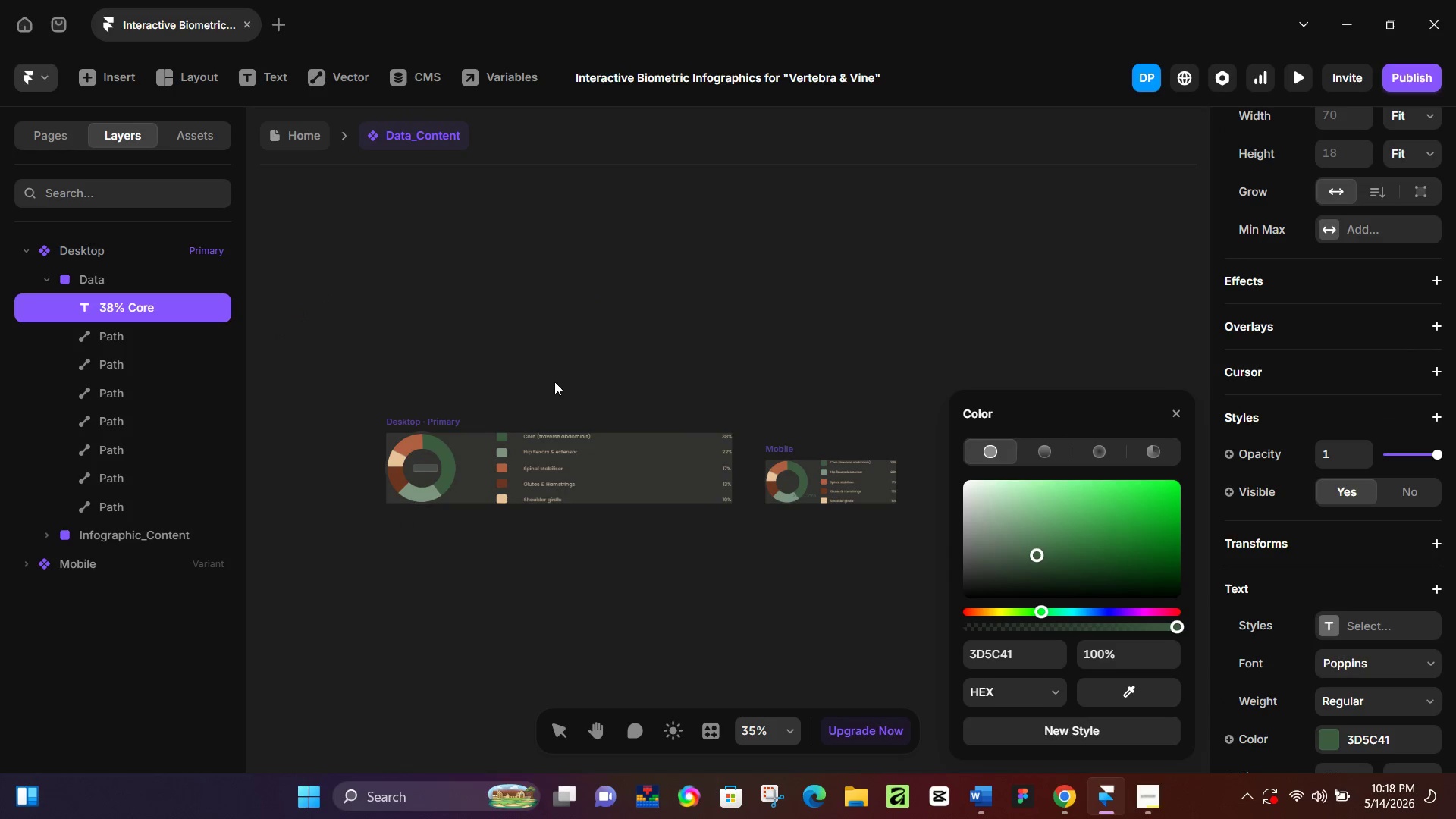 
hold_key(key=ControlLeft, duration=1.47)
 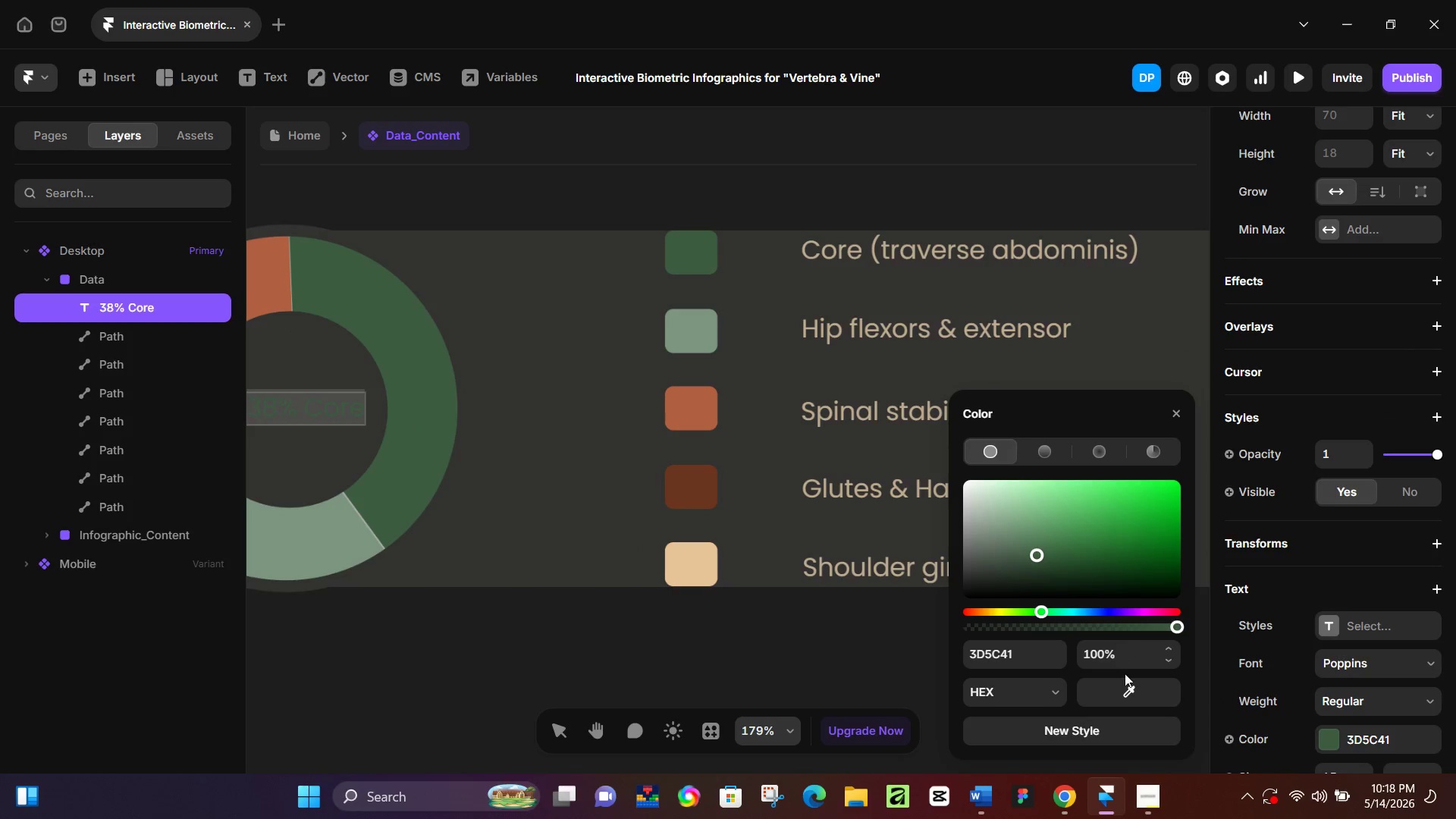 
scroll: coordinate [475, 294], scroll_direction: down, amount: 2.0
 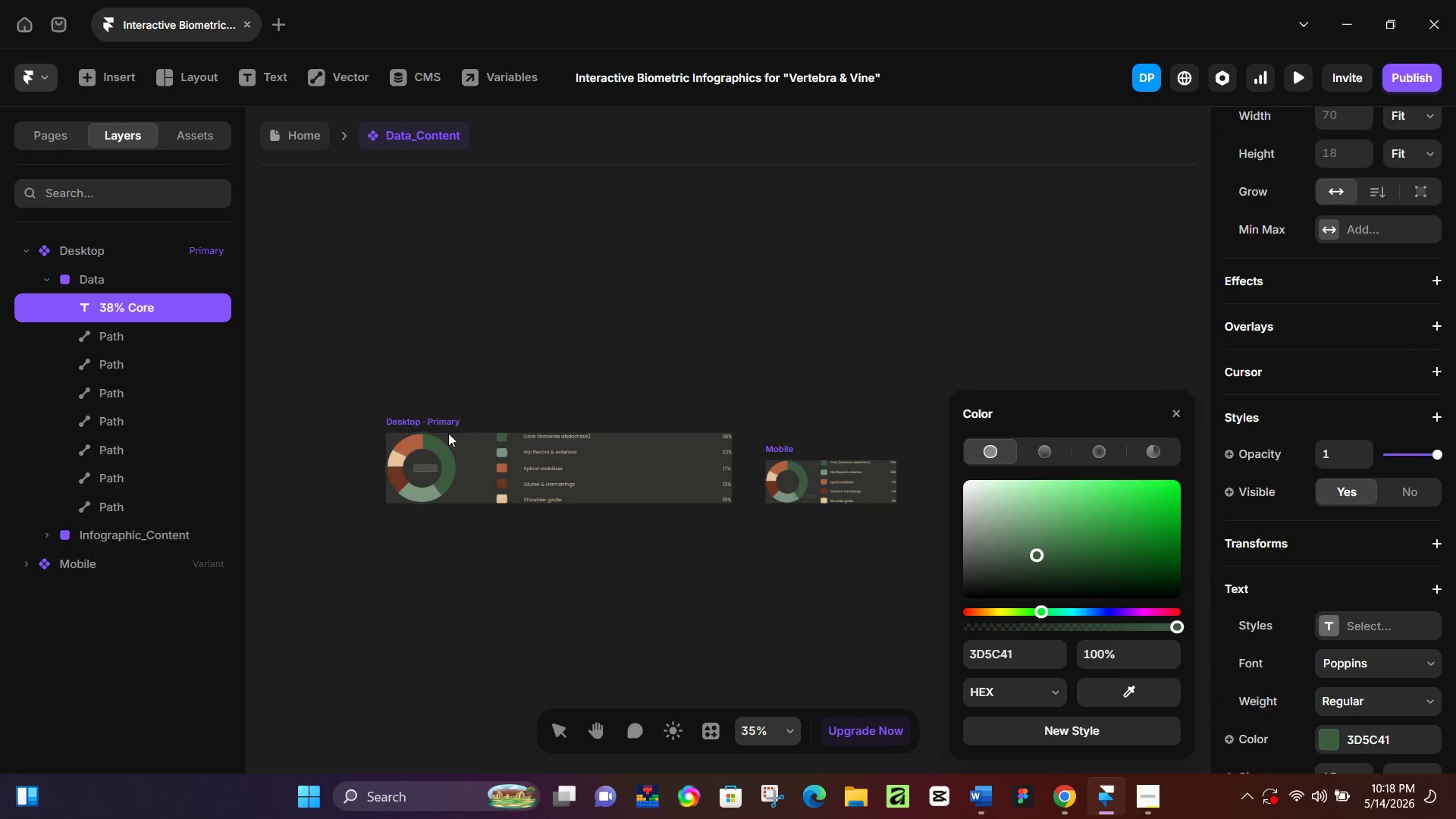 
scroll: coordinate [632, 559], scroll_direction: up, amount: 14.0
 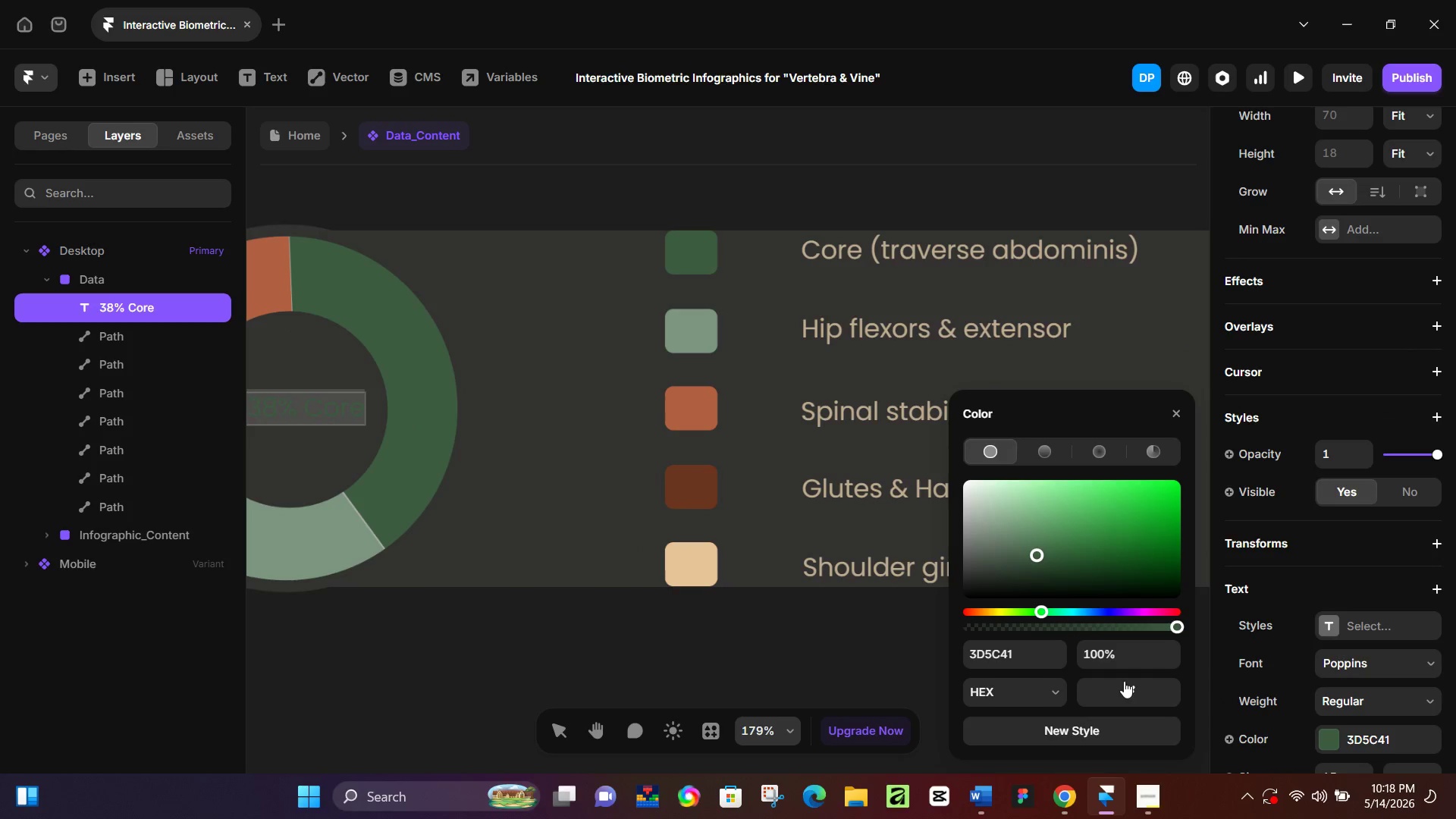 
left_click_drag(start_coordinate=[1127, 693], to_coordinate=[825, 487])
 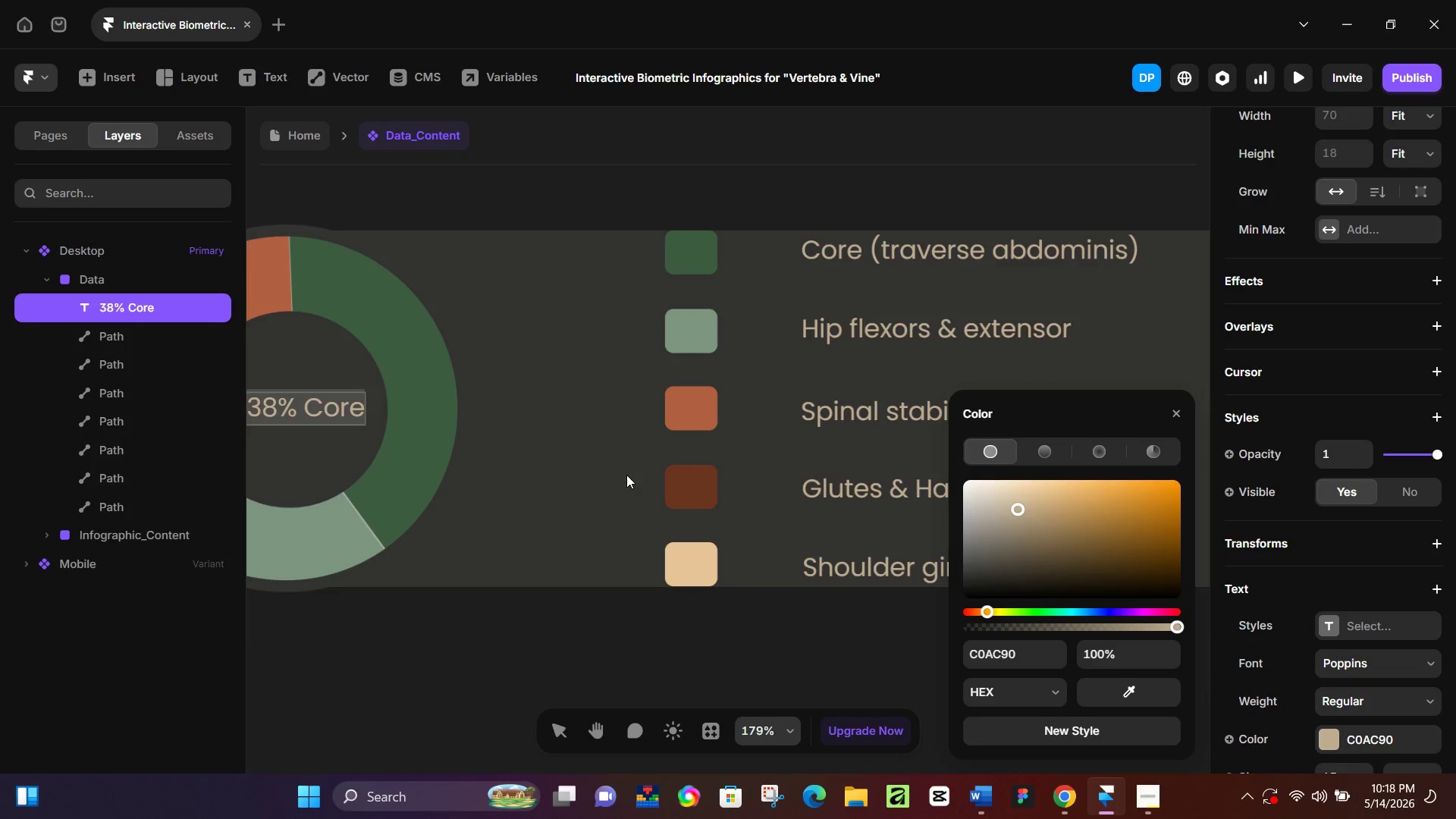 
left_click([621, 474])
 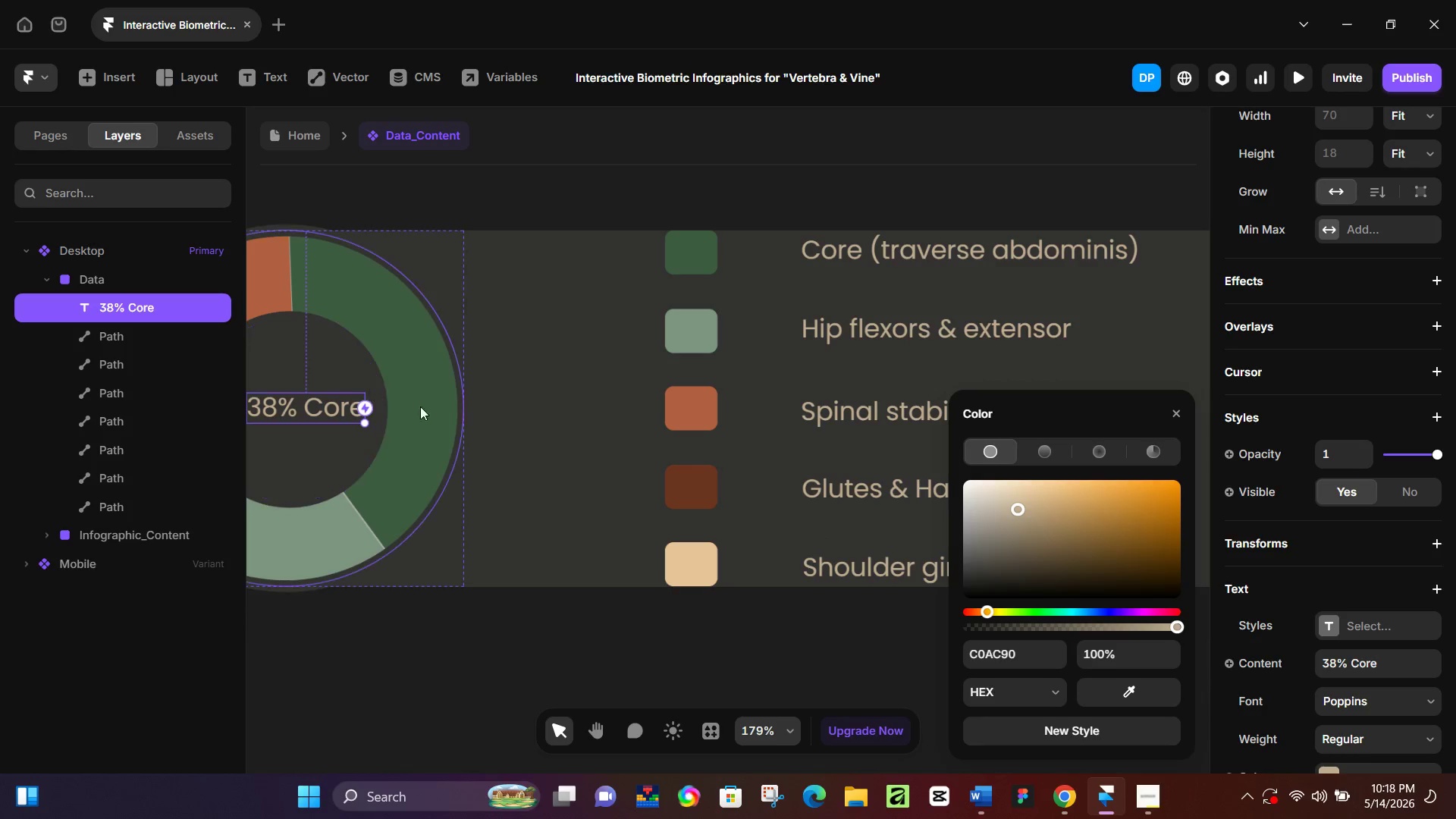 
hold_key(key=ControlLeft, duration=0.55)
scroll: coordinate [428, 424], scroll_direction: down, amount: 1.0
 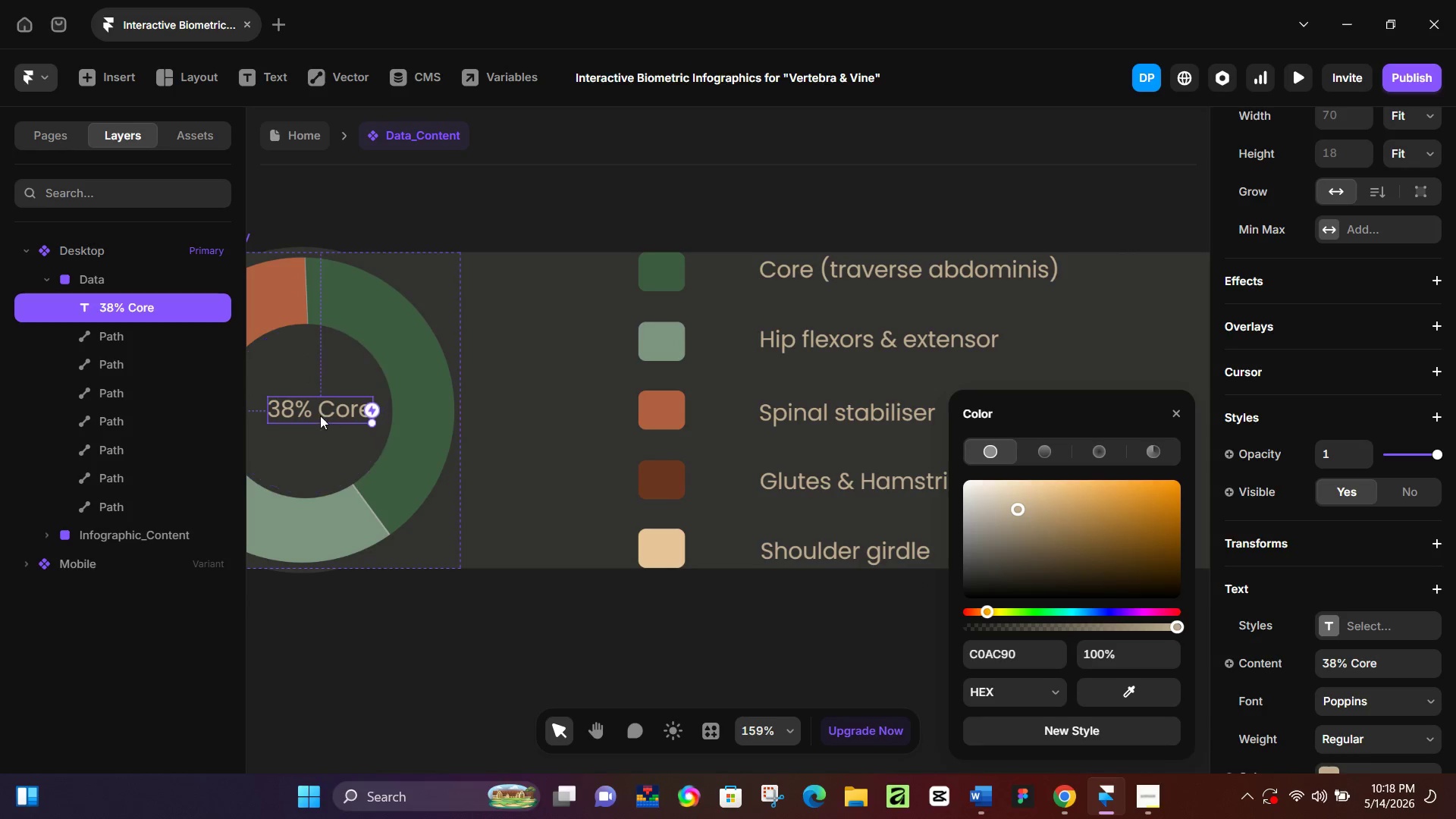 
left_click_drag(start_coordinate=[319, 414], to_coordinate=[302, 412])
 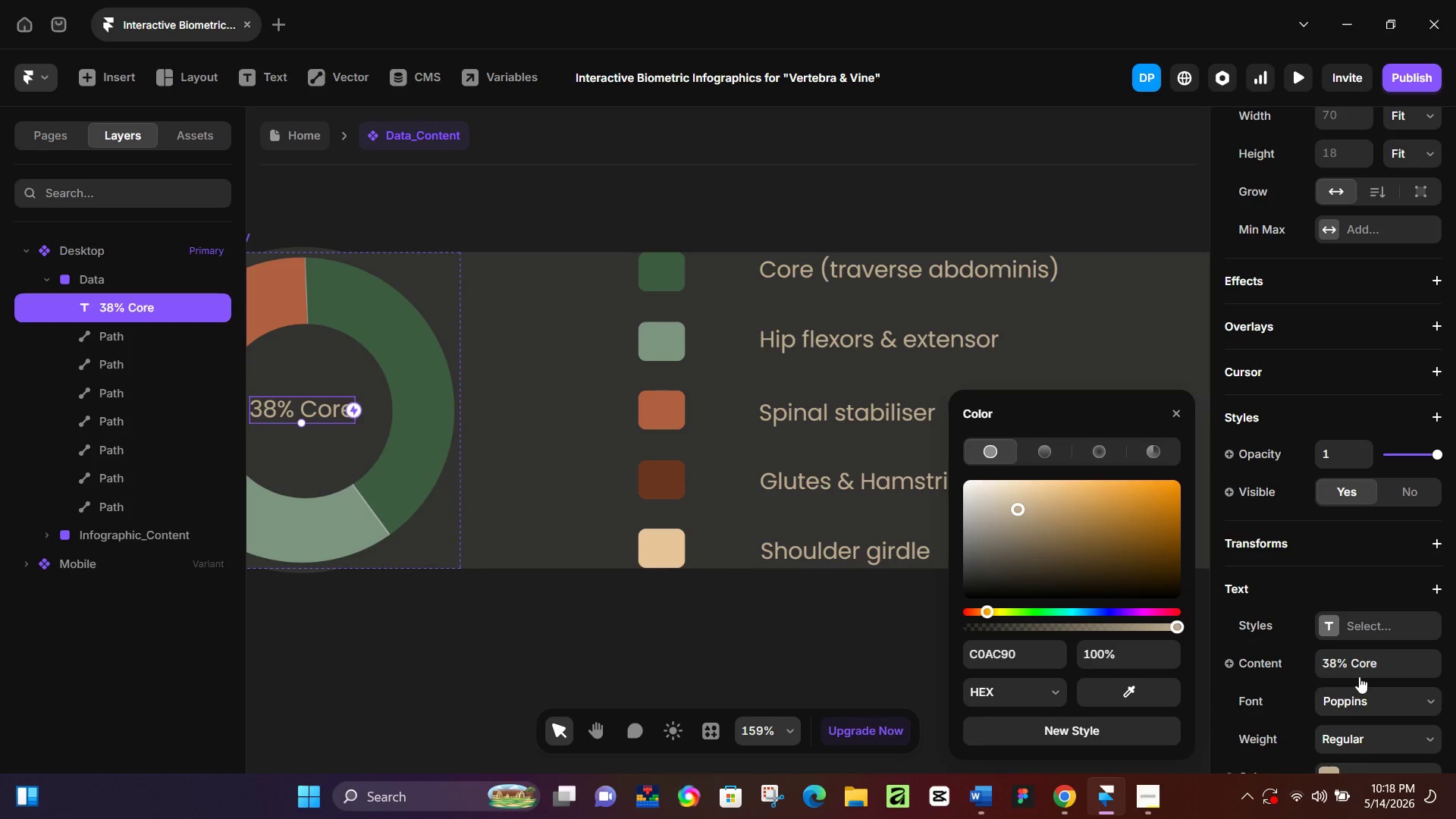 
scroll: coordinate [1356, 677], scroll_direction: down, amount: 2.0
 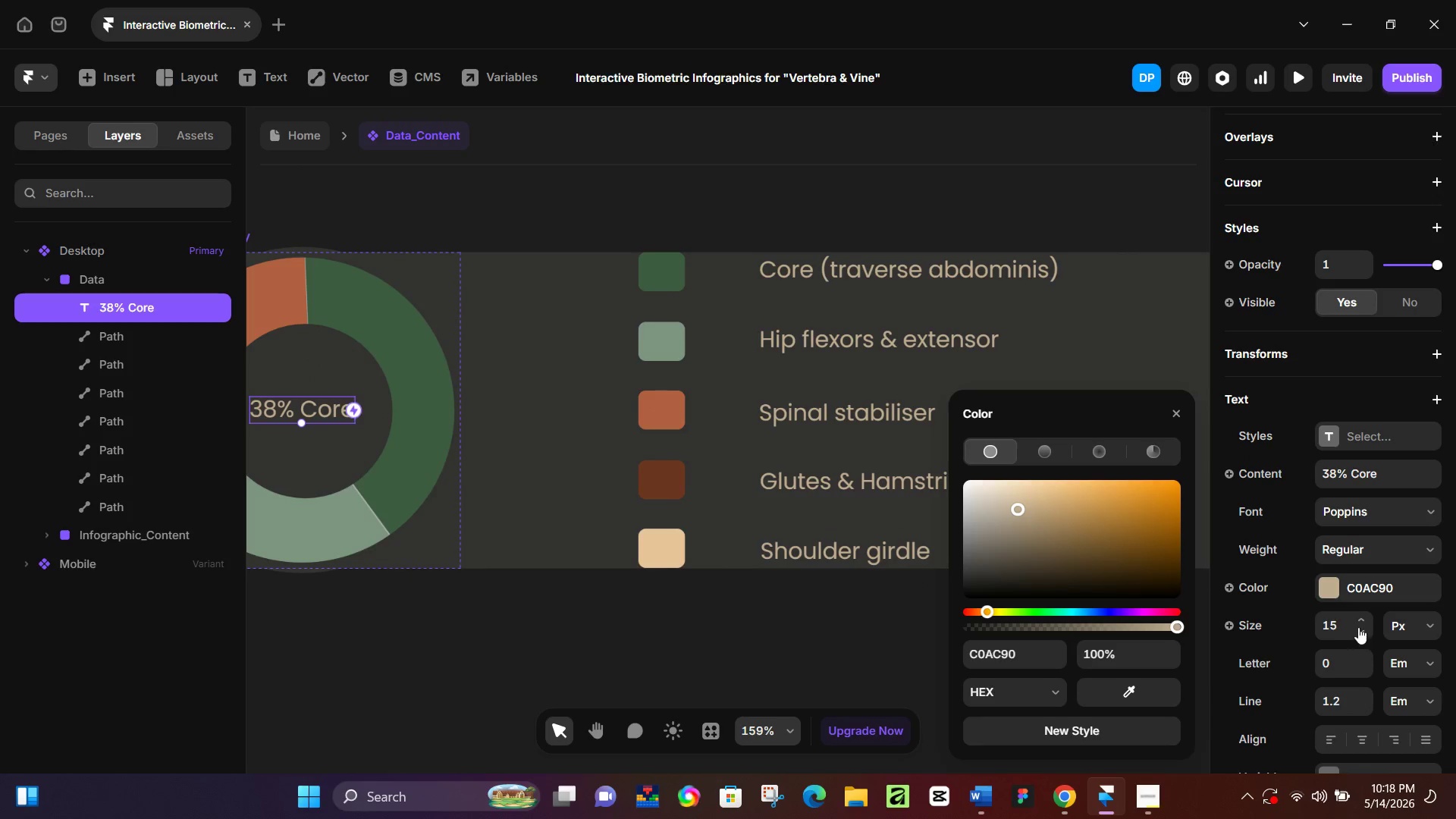 
left_click([1360, 622])
 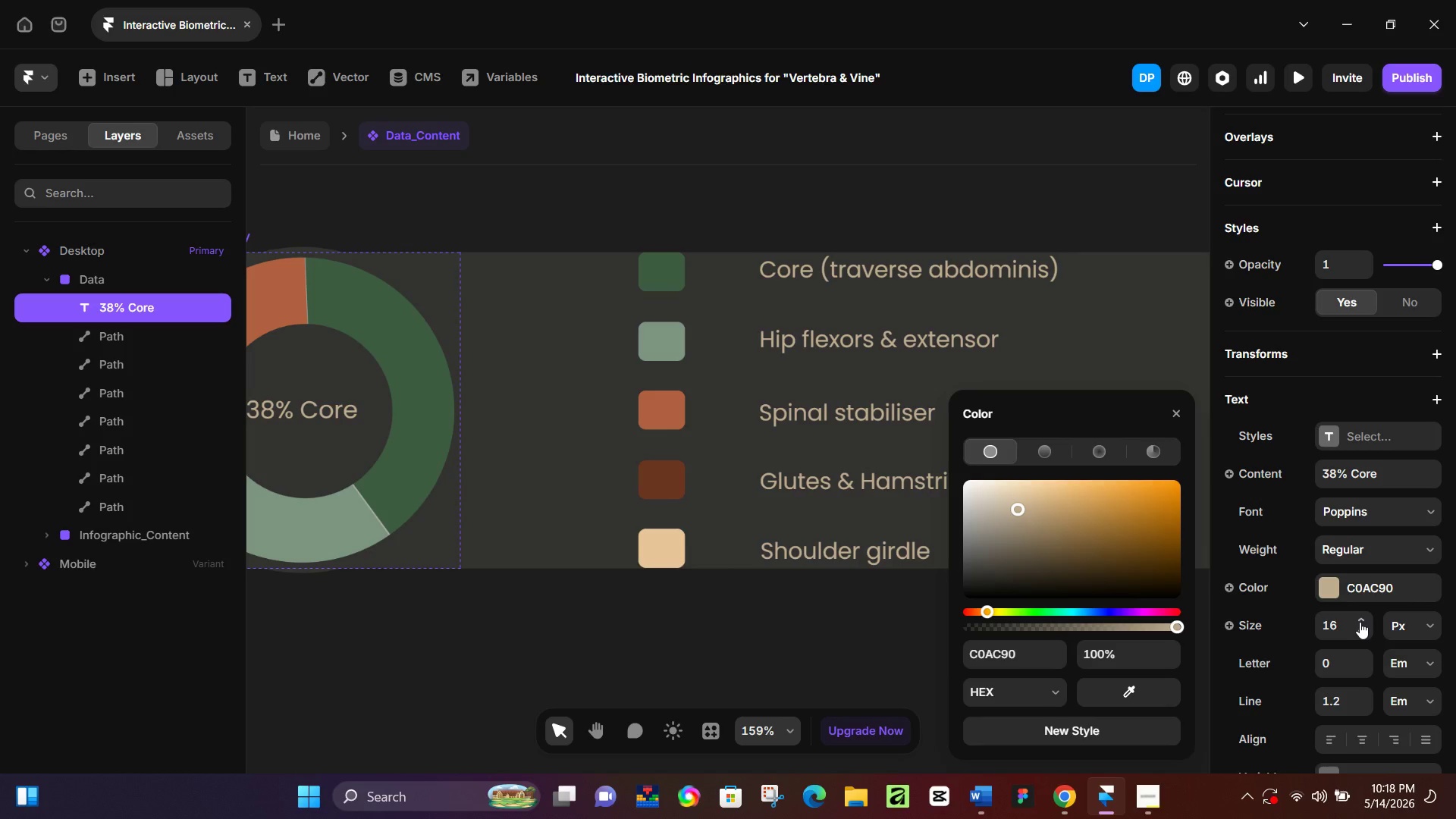 
double_click([1360, 622])
 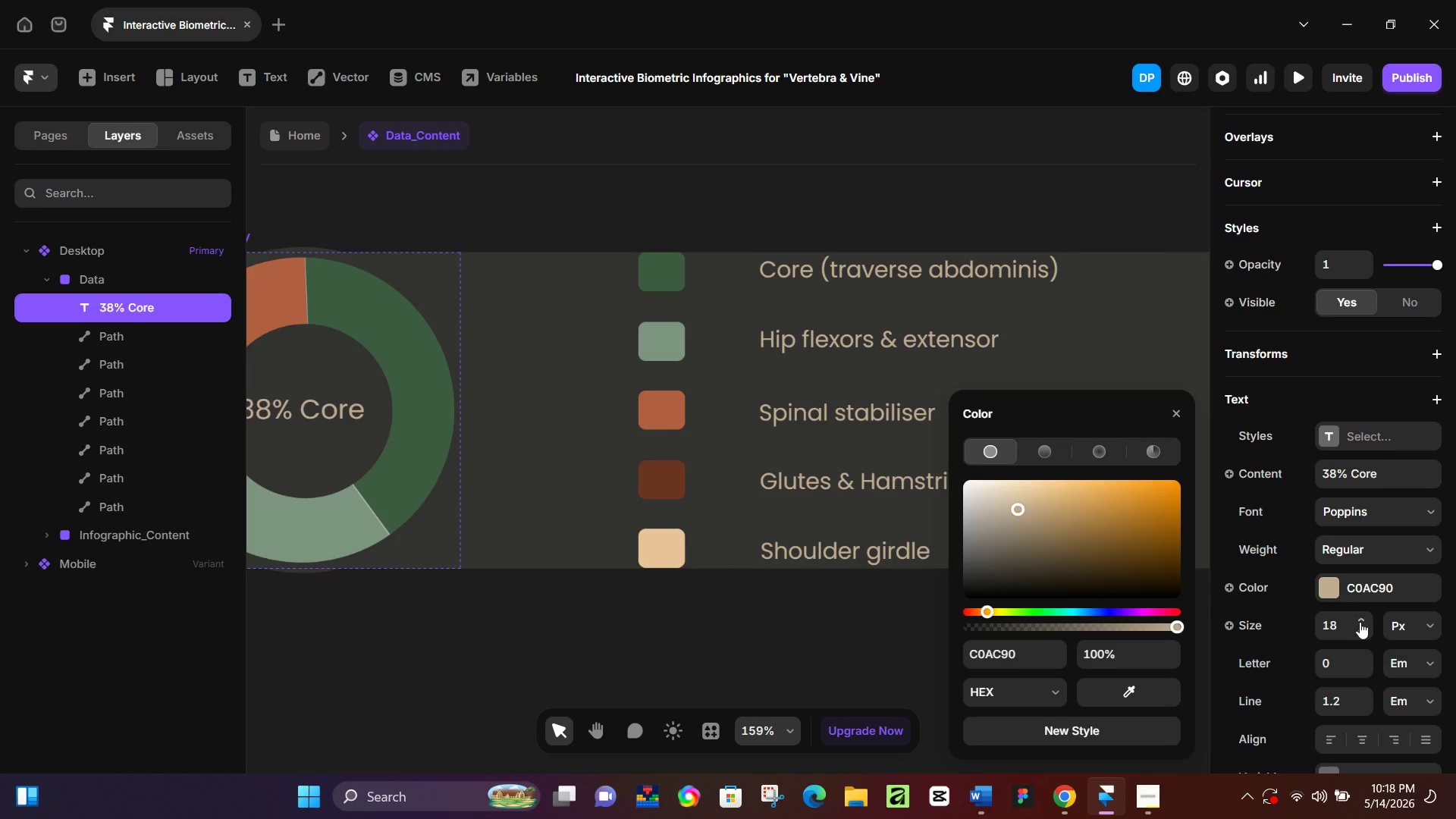 
triple_click([1360, 622])
 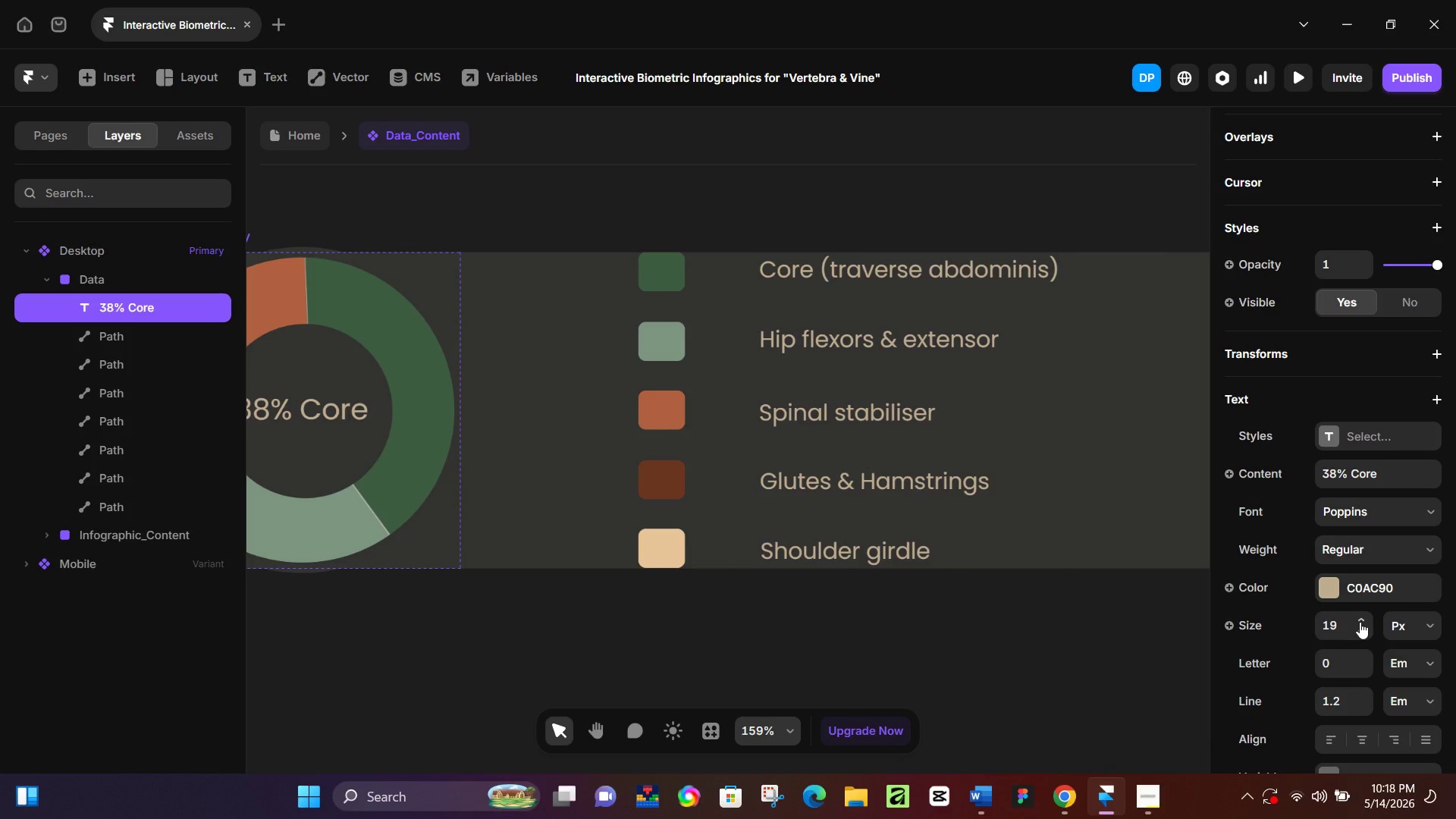 
left_click([1360, 622])
 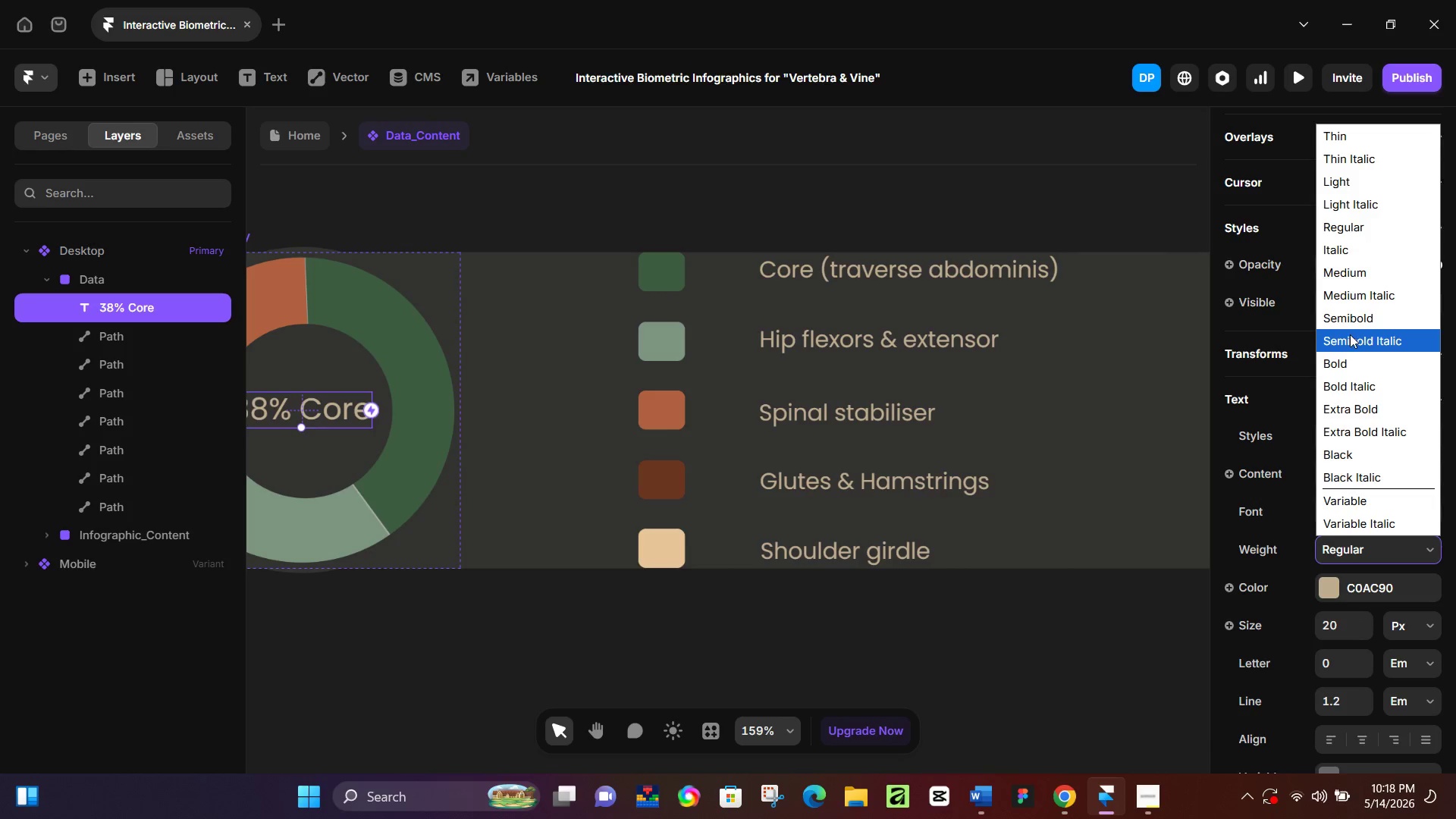 
left_click([1356, 325])
 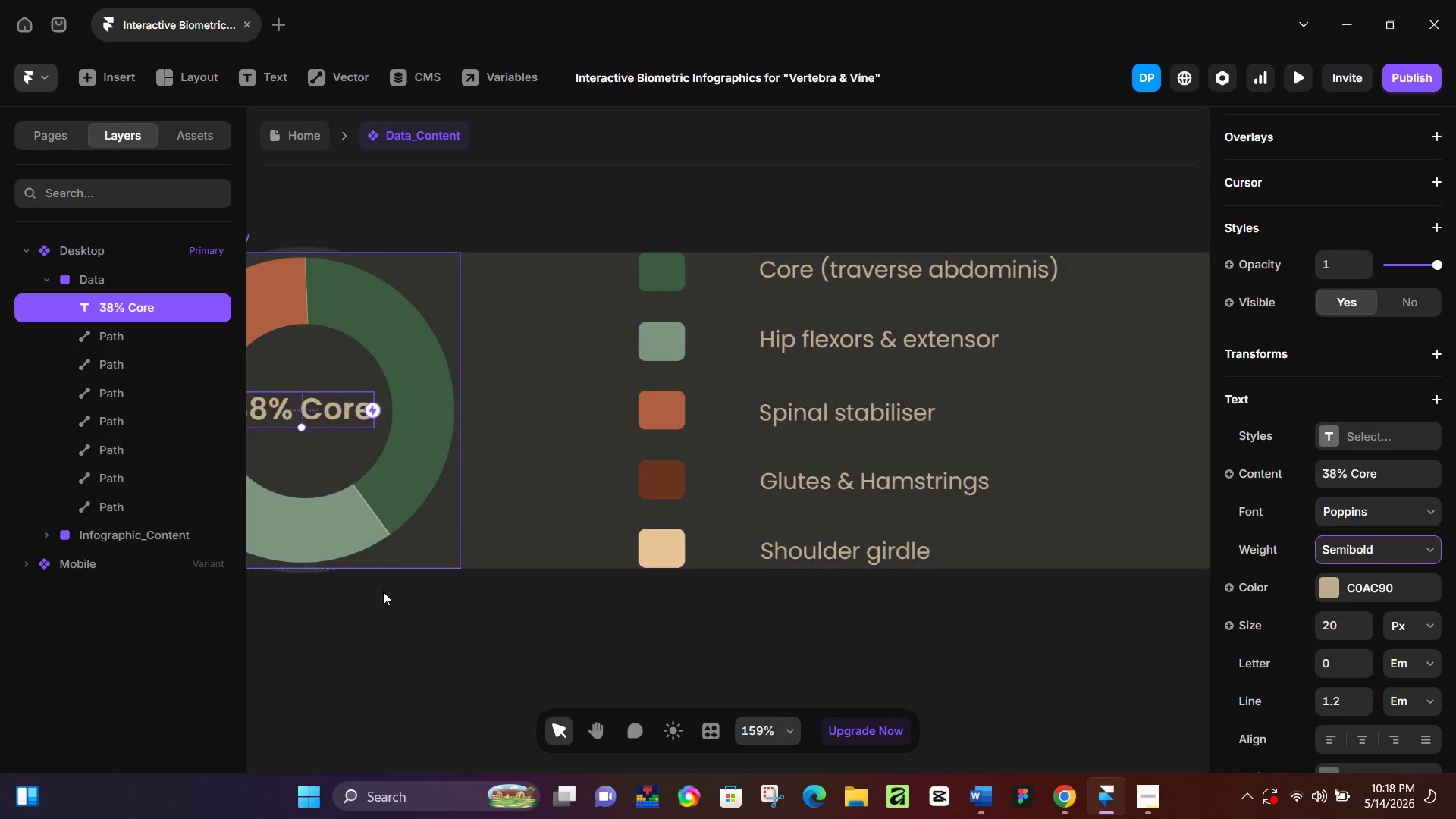 
left_click([373, 612])
 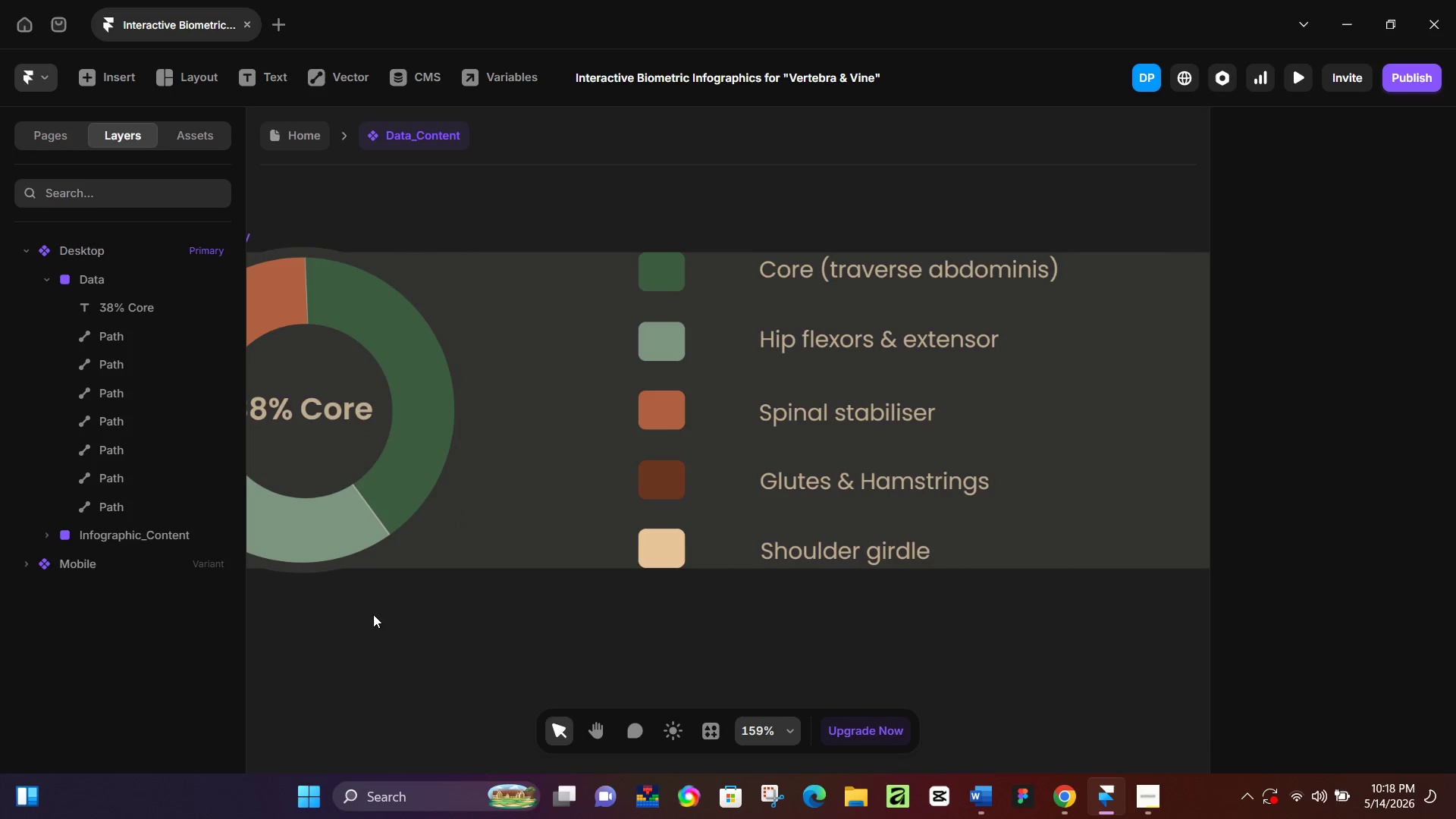 
hold_key(key=Space, duration=0.61)
 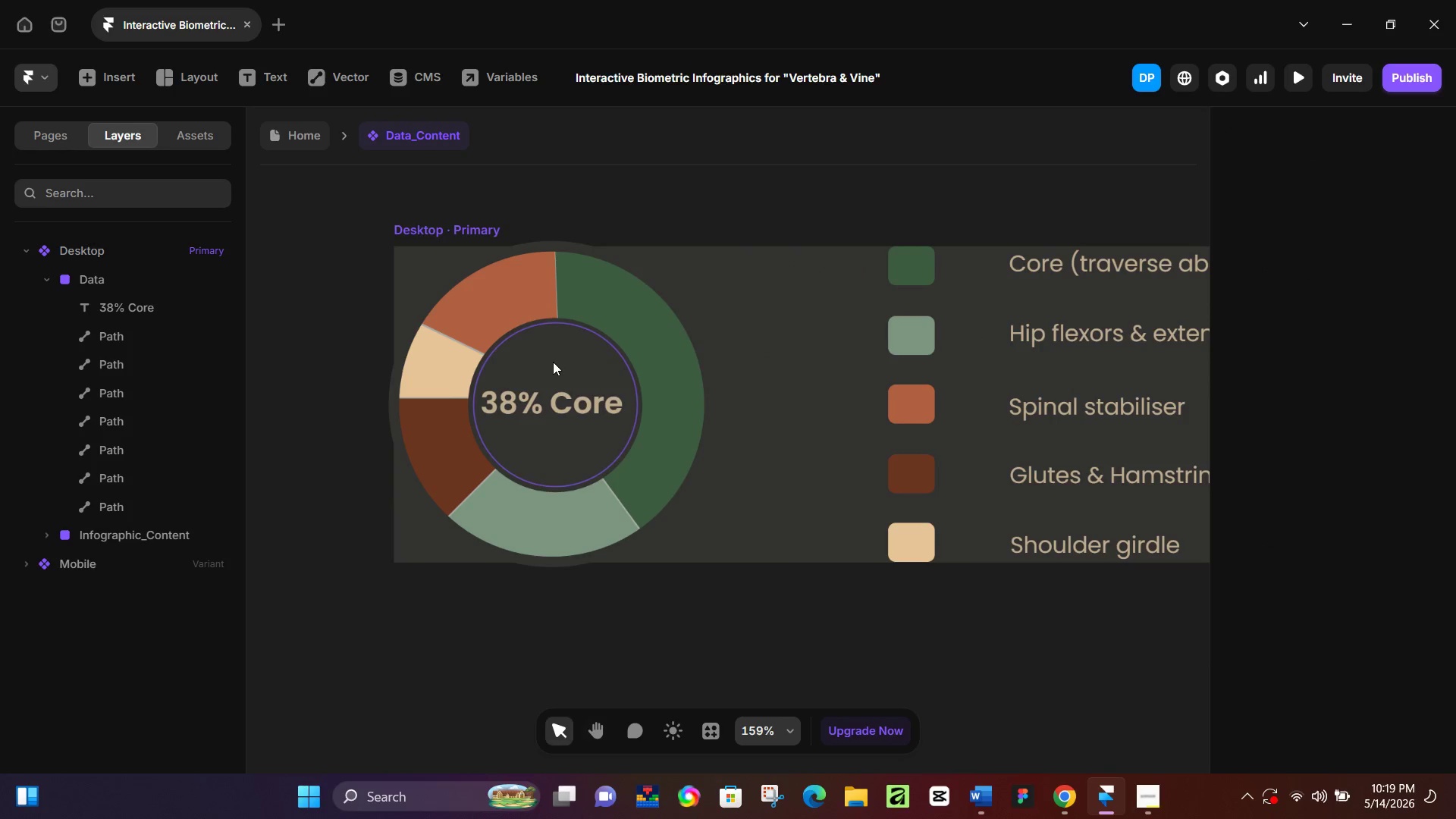 
left_click_drag(start_coordinate=[362, 648], to_coordinate=[611, 642])
 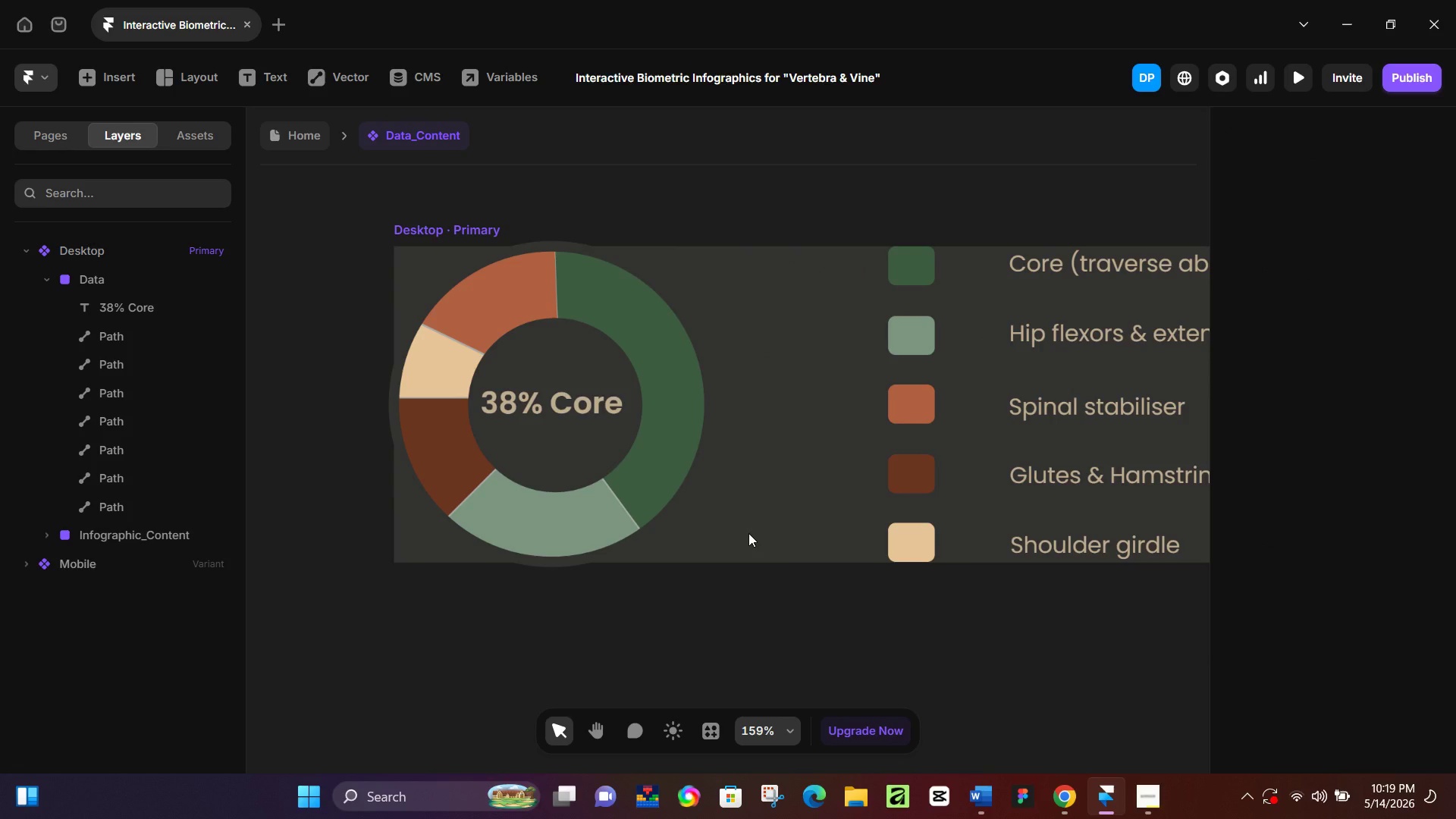 
scroll: coordinate [732, 511], scroll_direction: up, amount: 1.0
 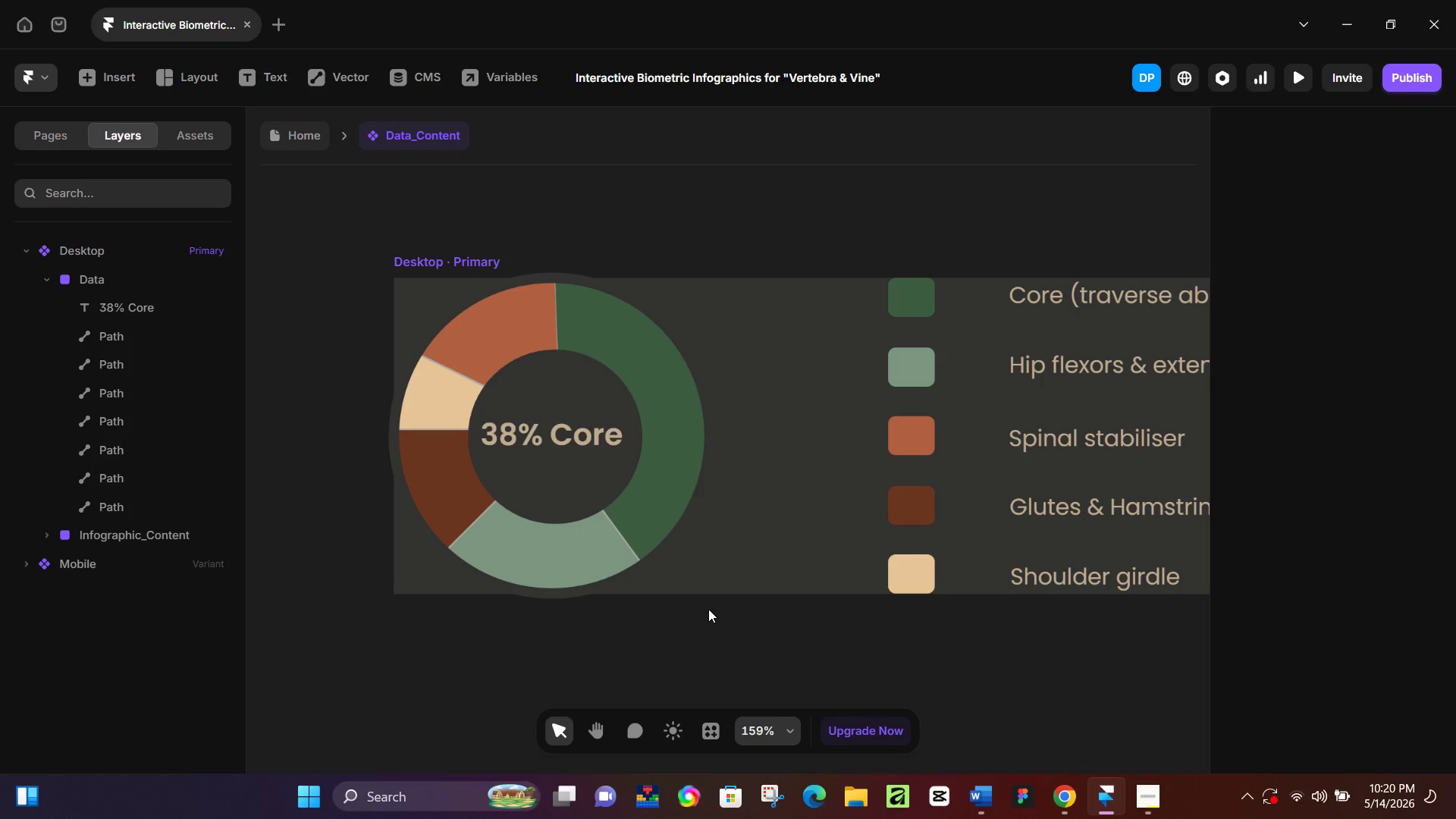 
wait(60.22)
 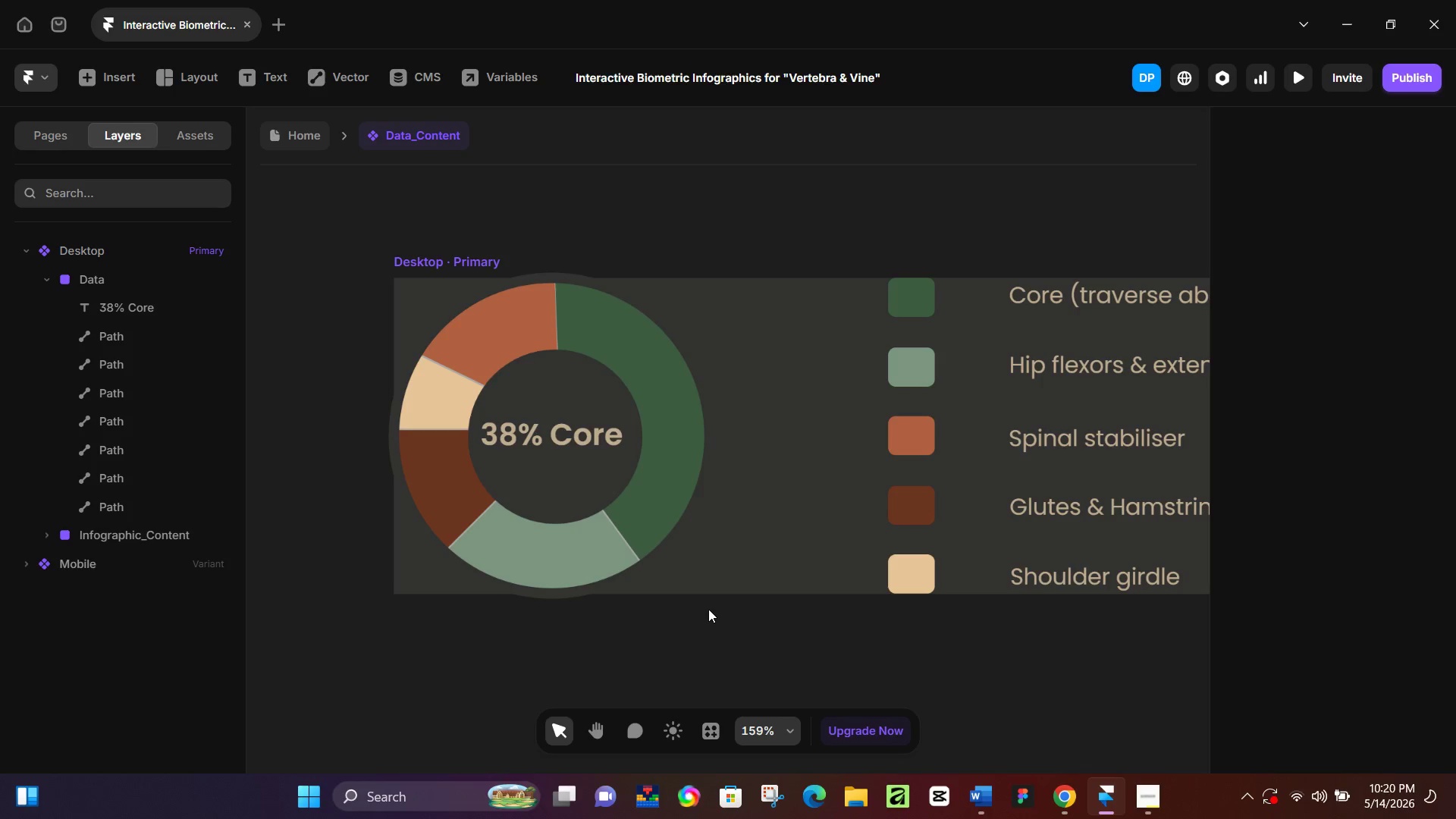 
left_click([287, 137])
 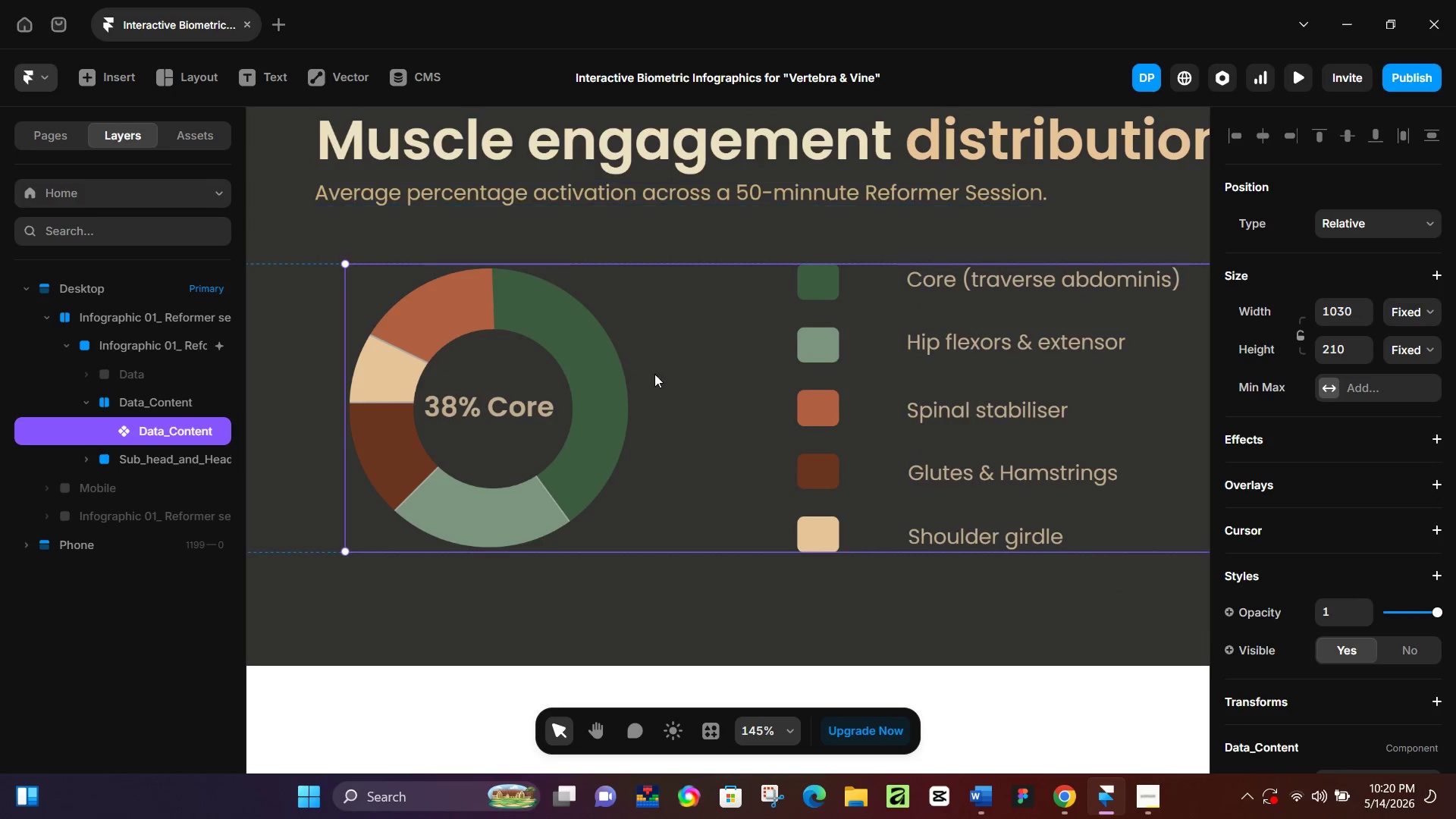 
hold_key(key=ControlLeft, duration=0.72)
scroll: coordinate [651, 386], scroll_direction: down, amount: 7.0
 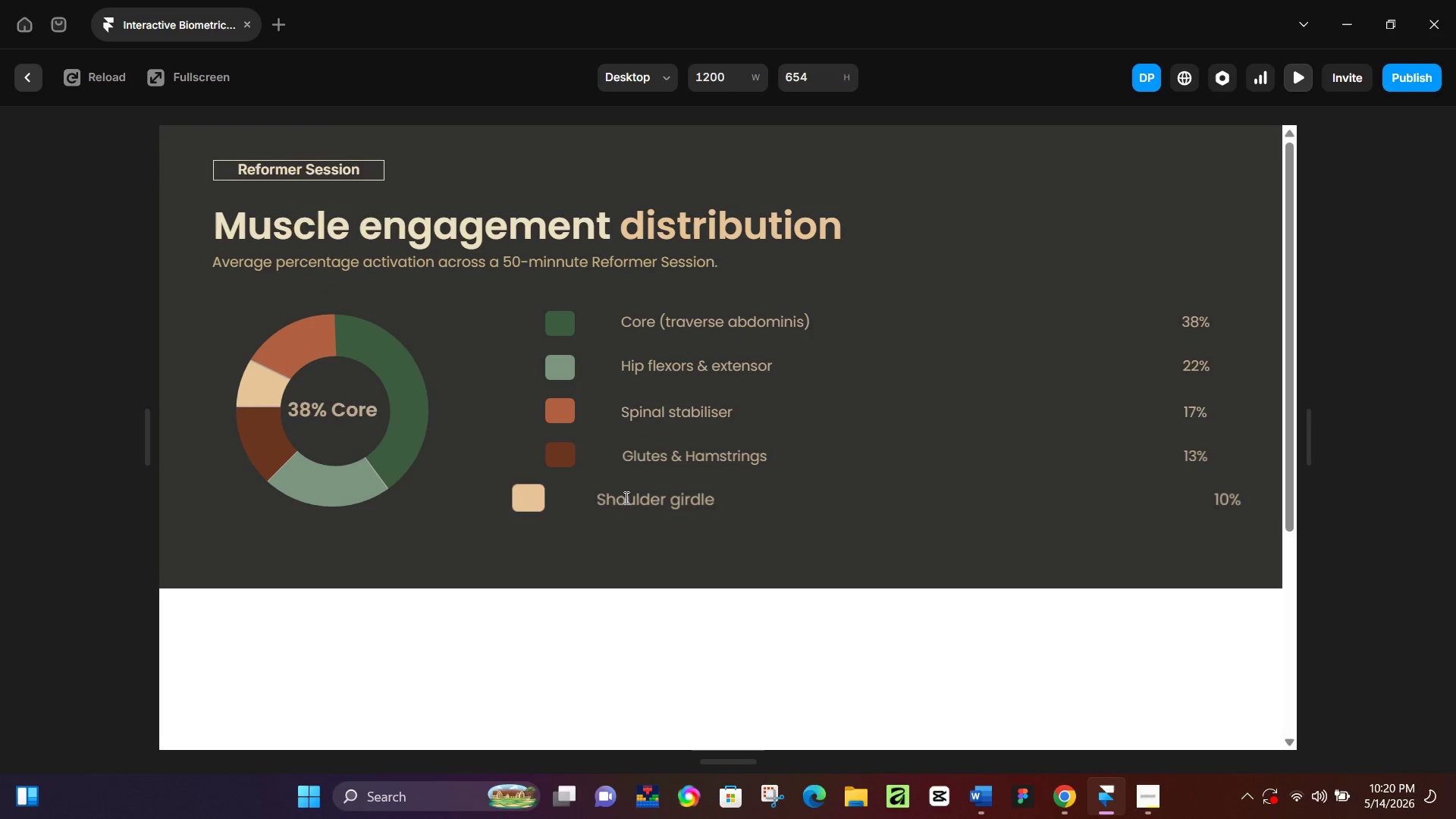 
wait(9.01)
 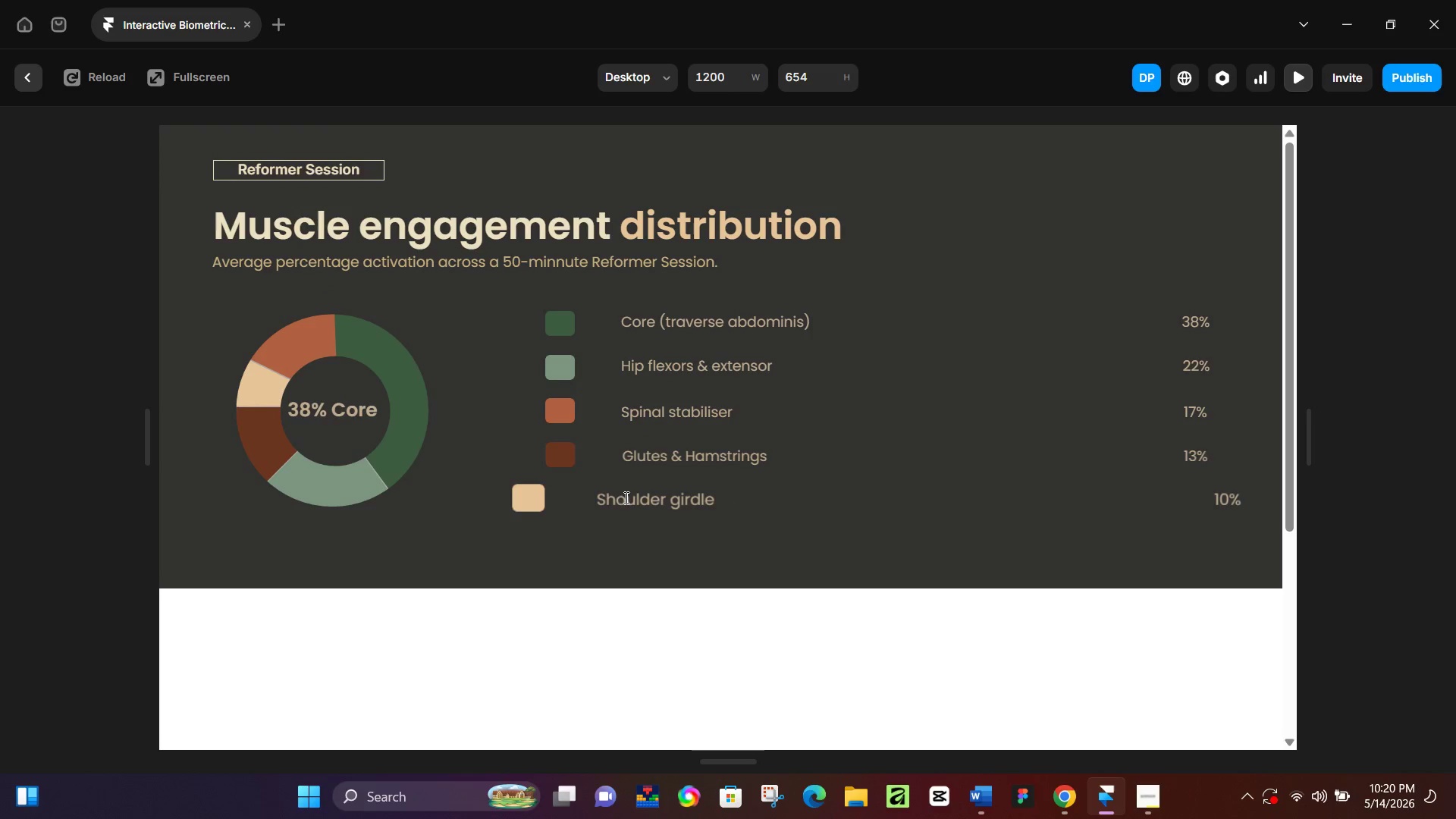 
left_click_drag(start_coordinate=[1310, 428], to_coordinate=[966, 437])
 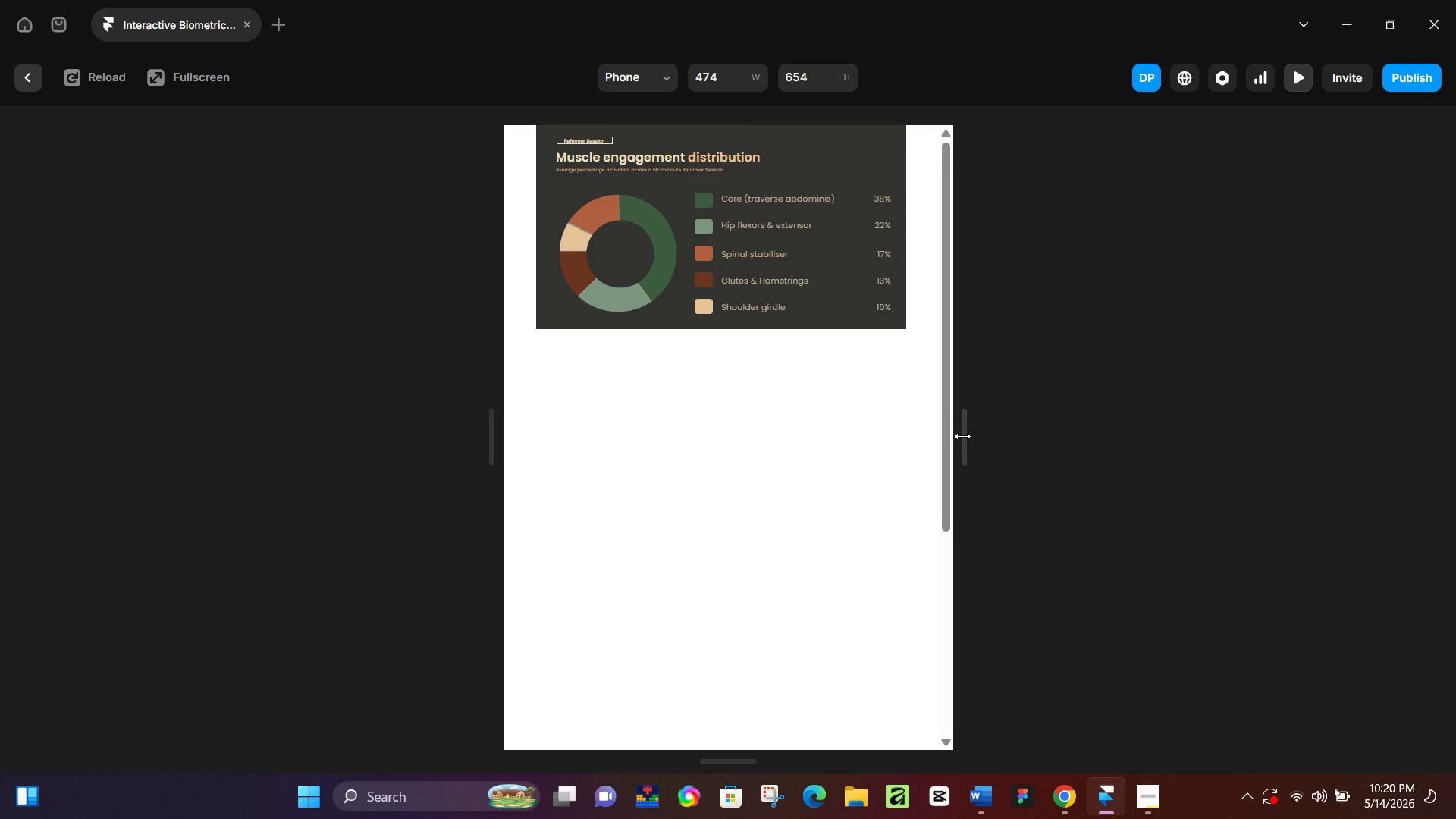 
left_click_drag(start_coordinate=[962, 436], to_coordinate=[927, 440])
 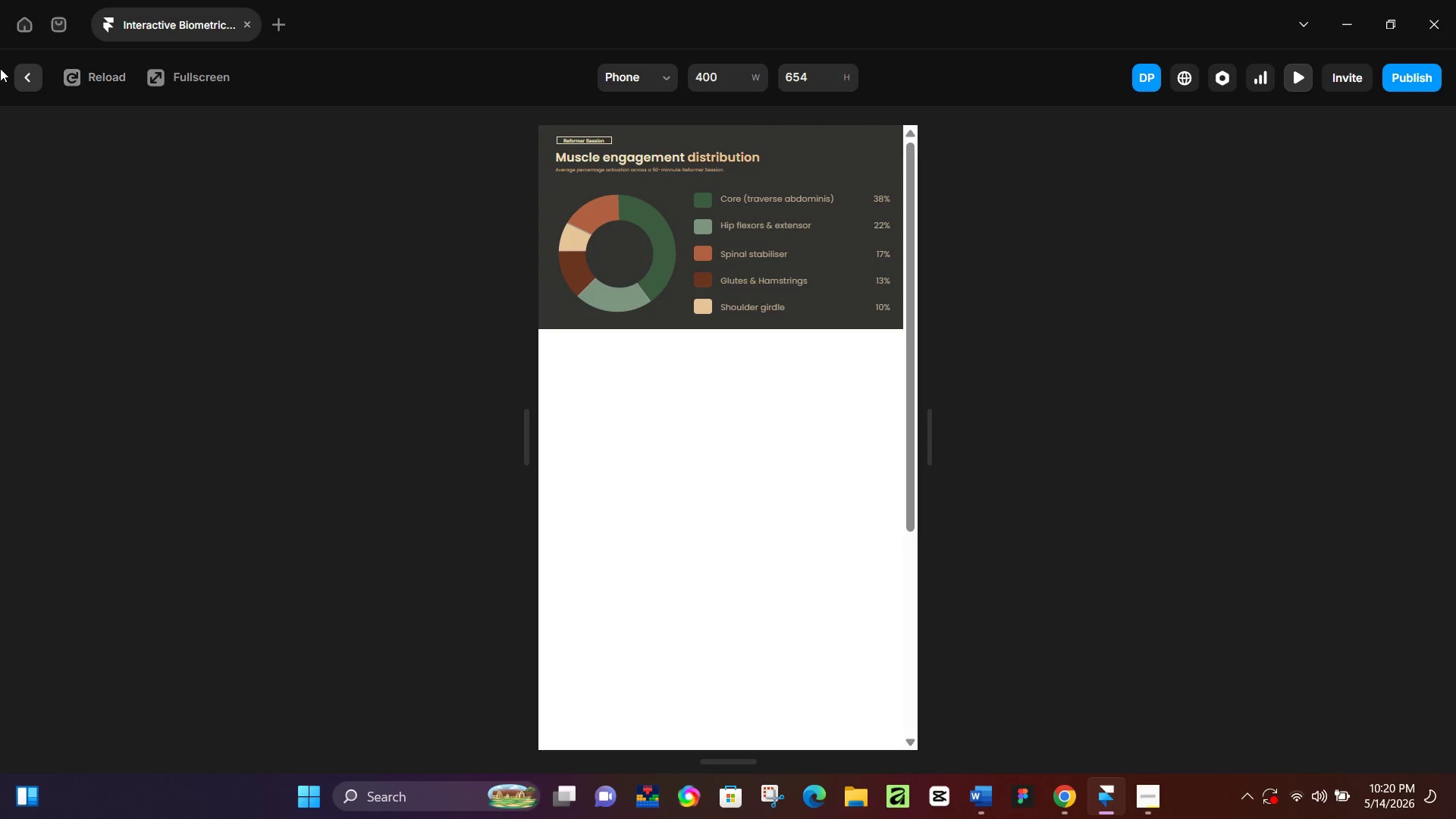 
left_click([20, 74])
 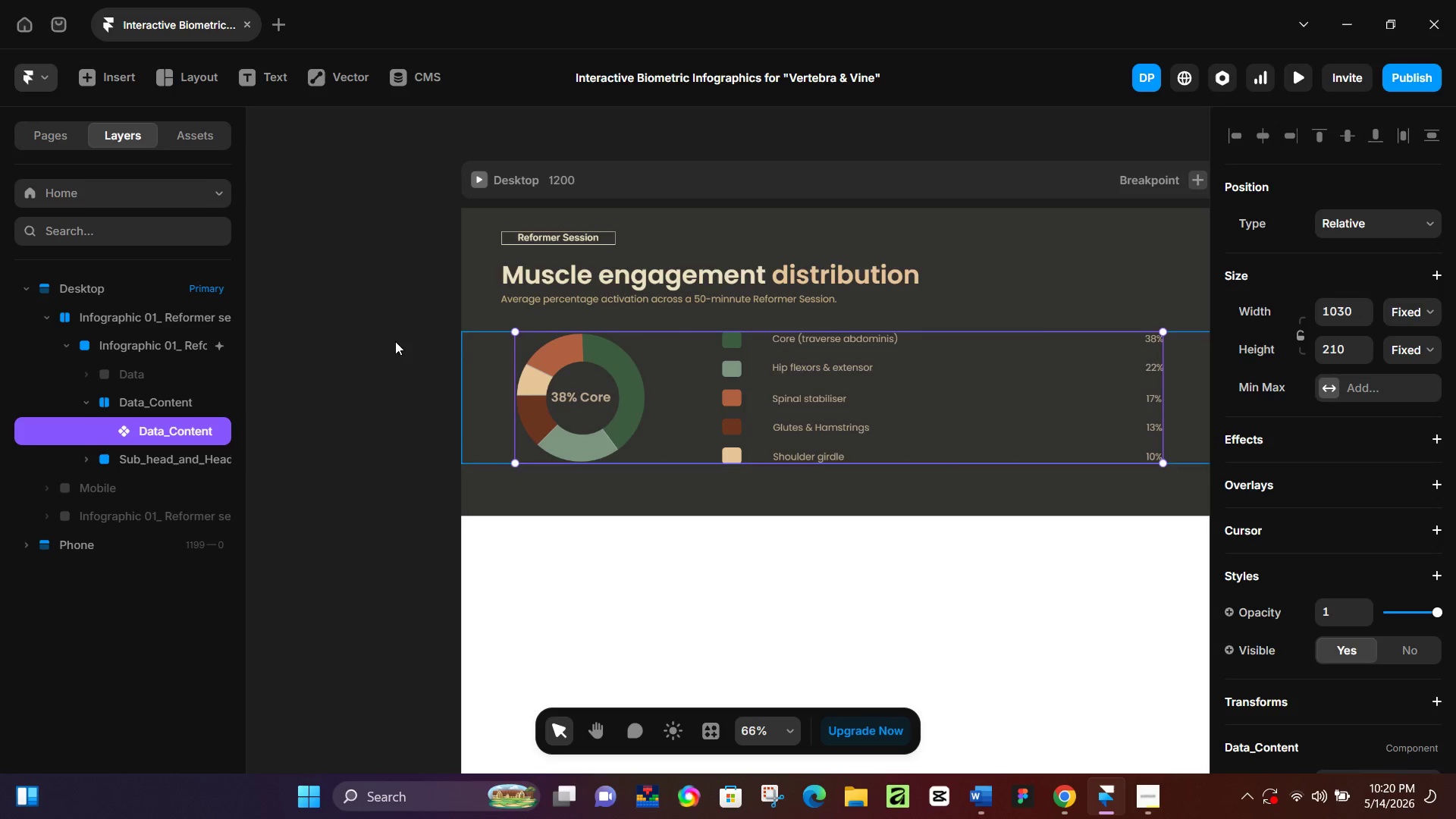 
left_click([365, 342])
 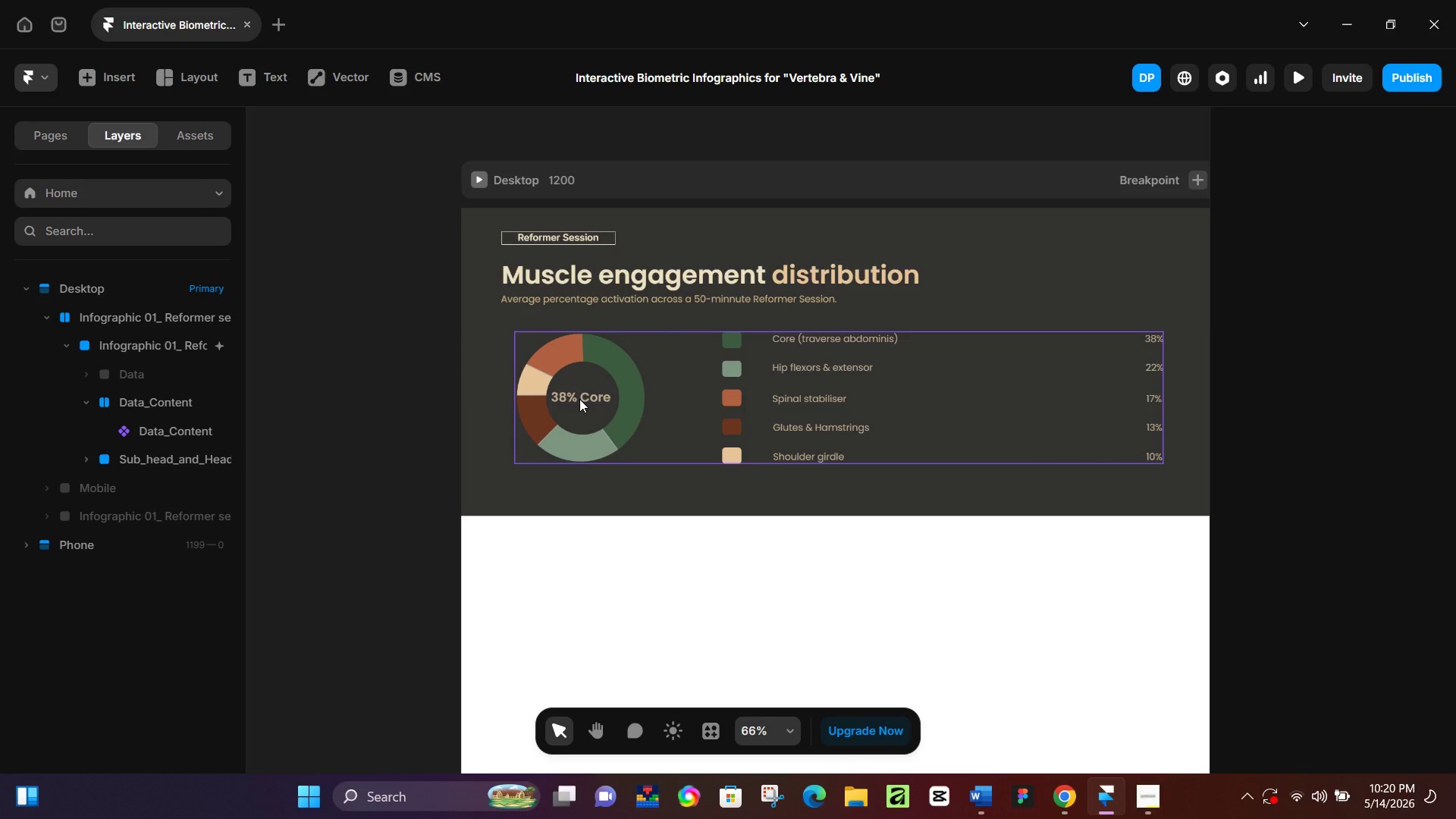 
left_click([579, 399])
 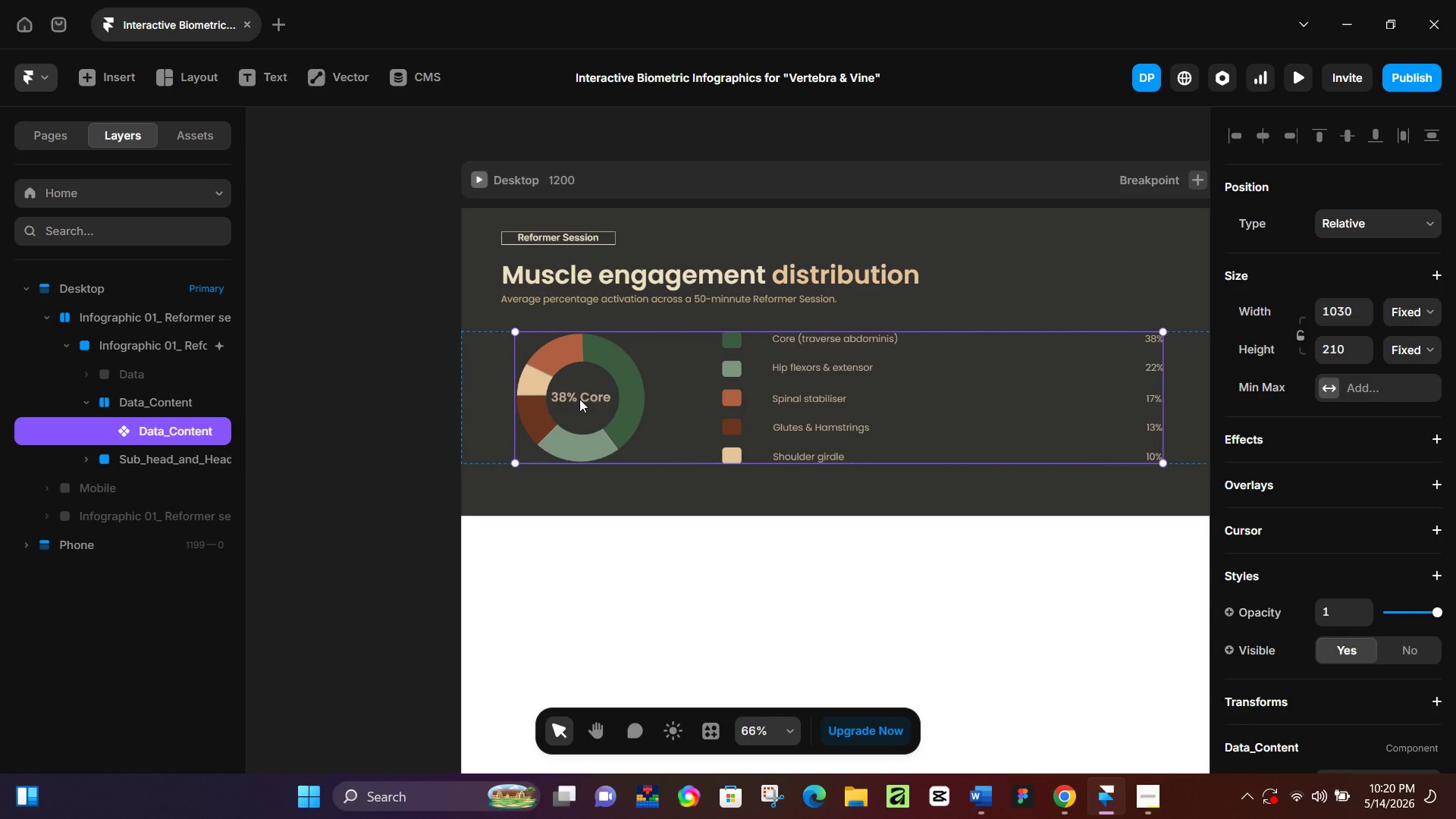 
double_click([579, 399])
 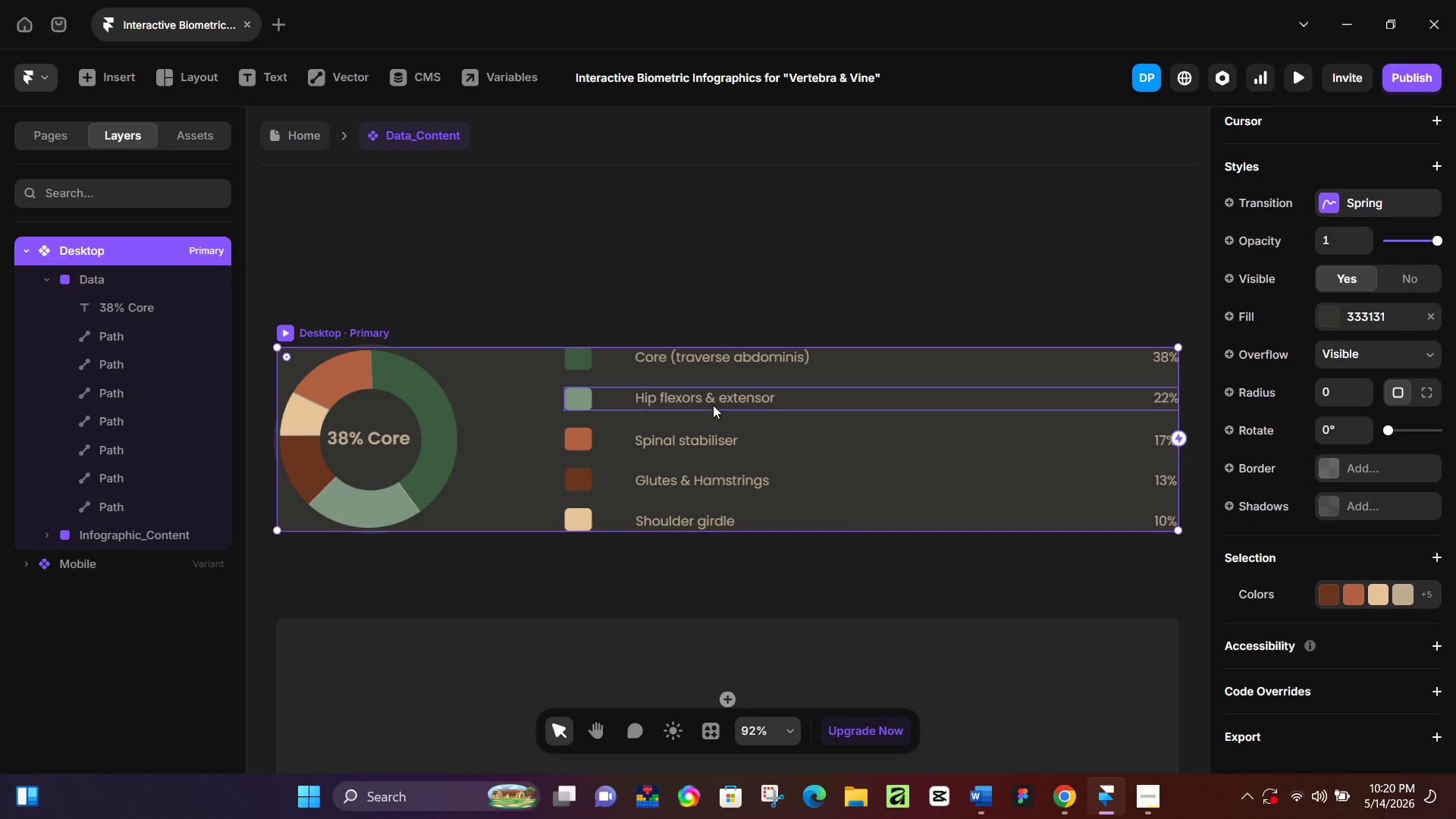 
left_click([713, 403])
 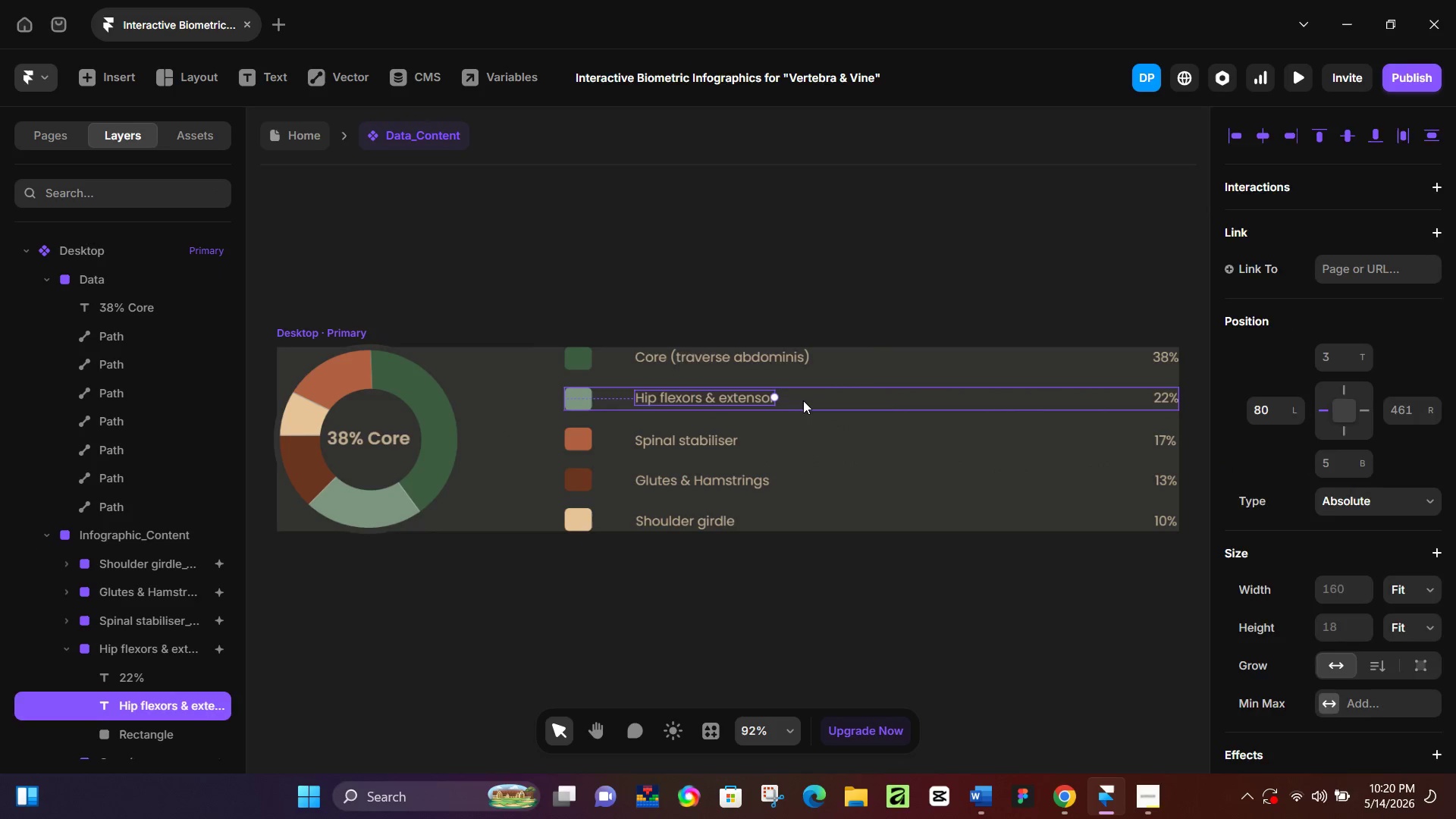 
left_click([803, 400])
 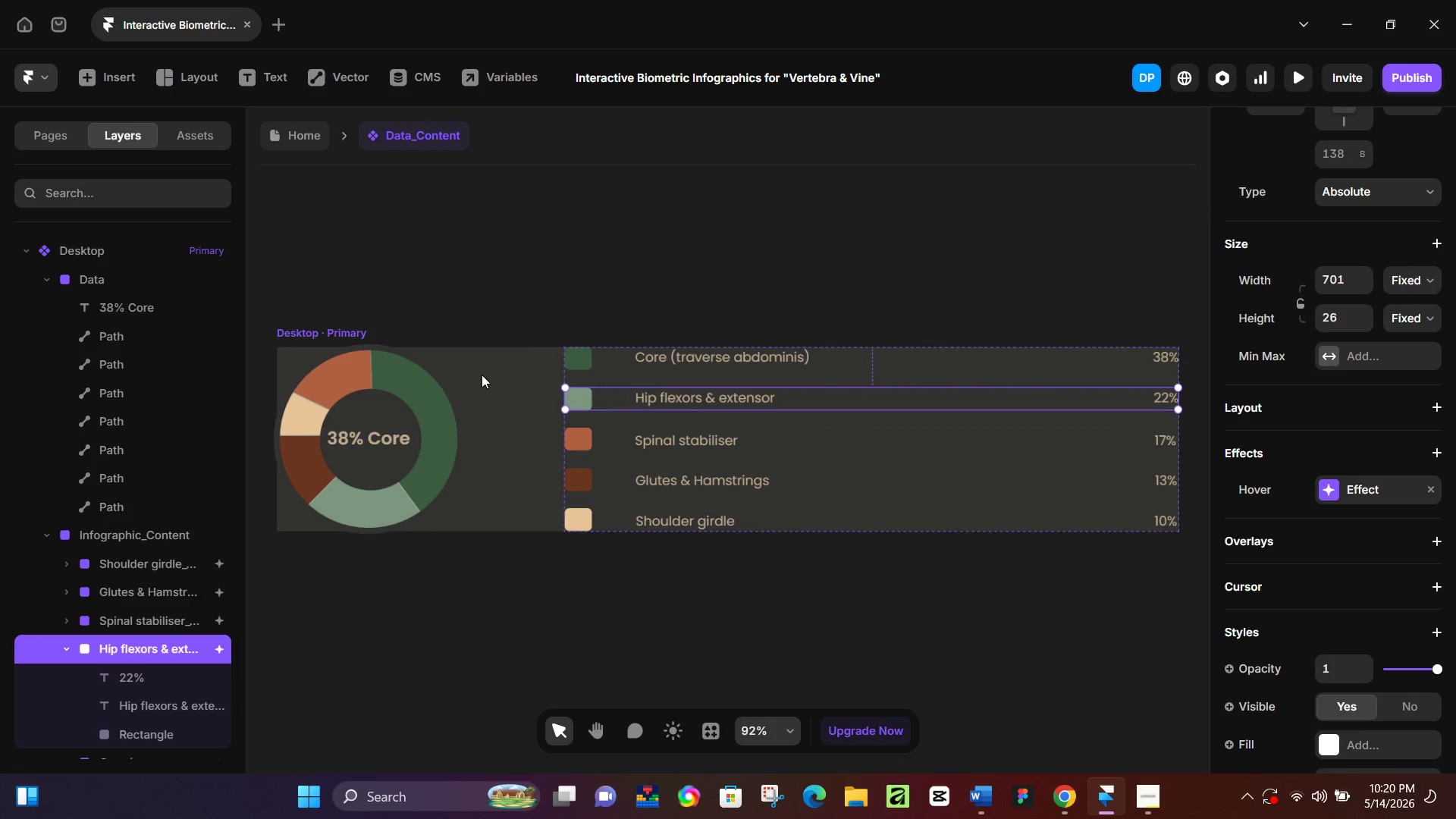 
wait(7.02)
 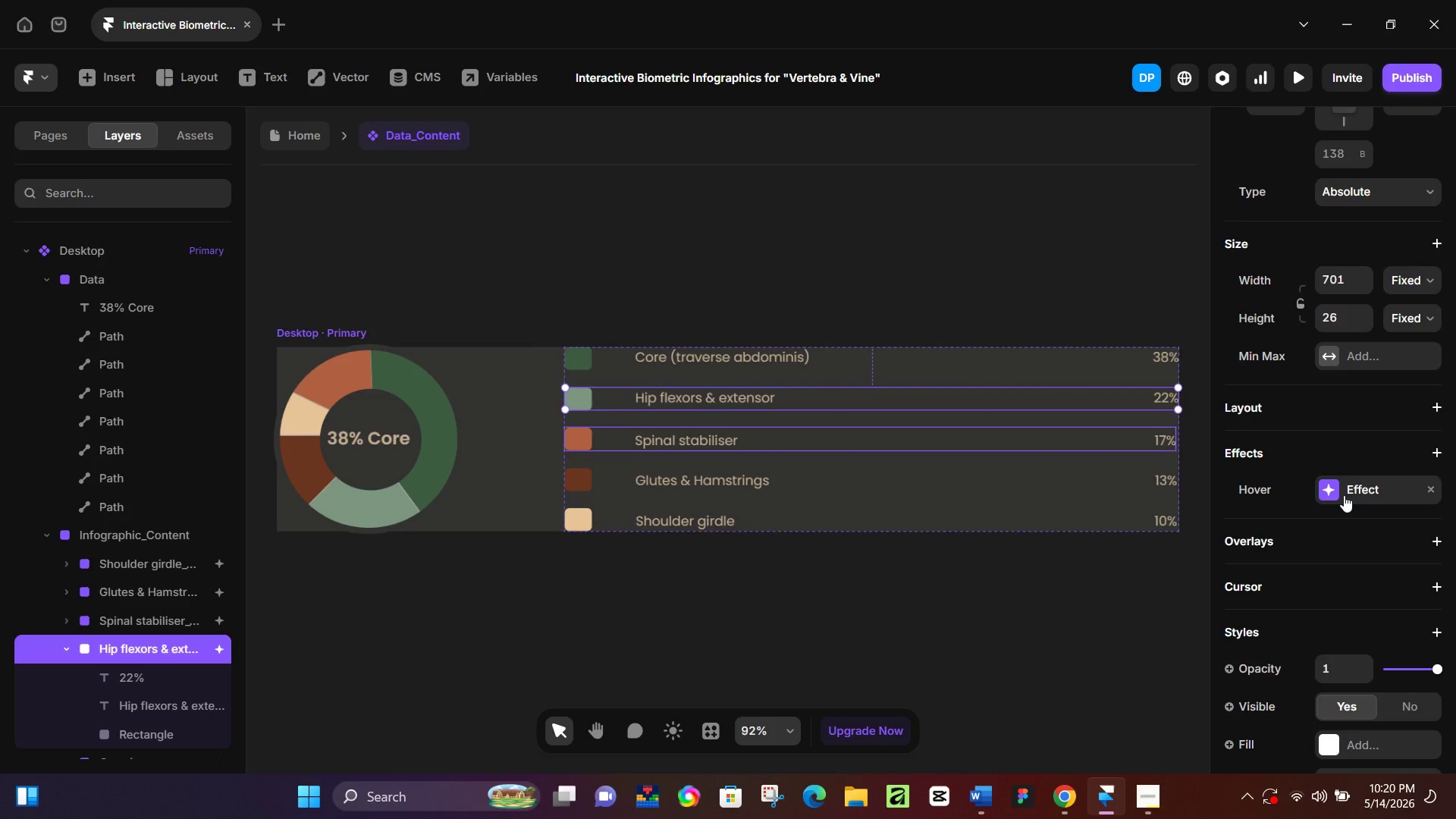 
left_click([1326, 487])
 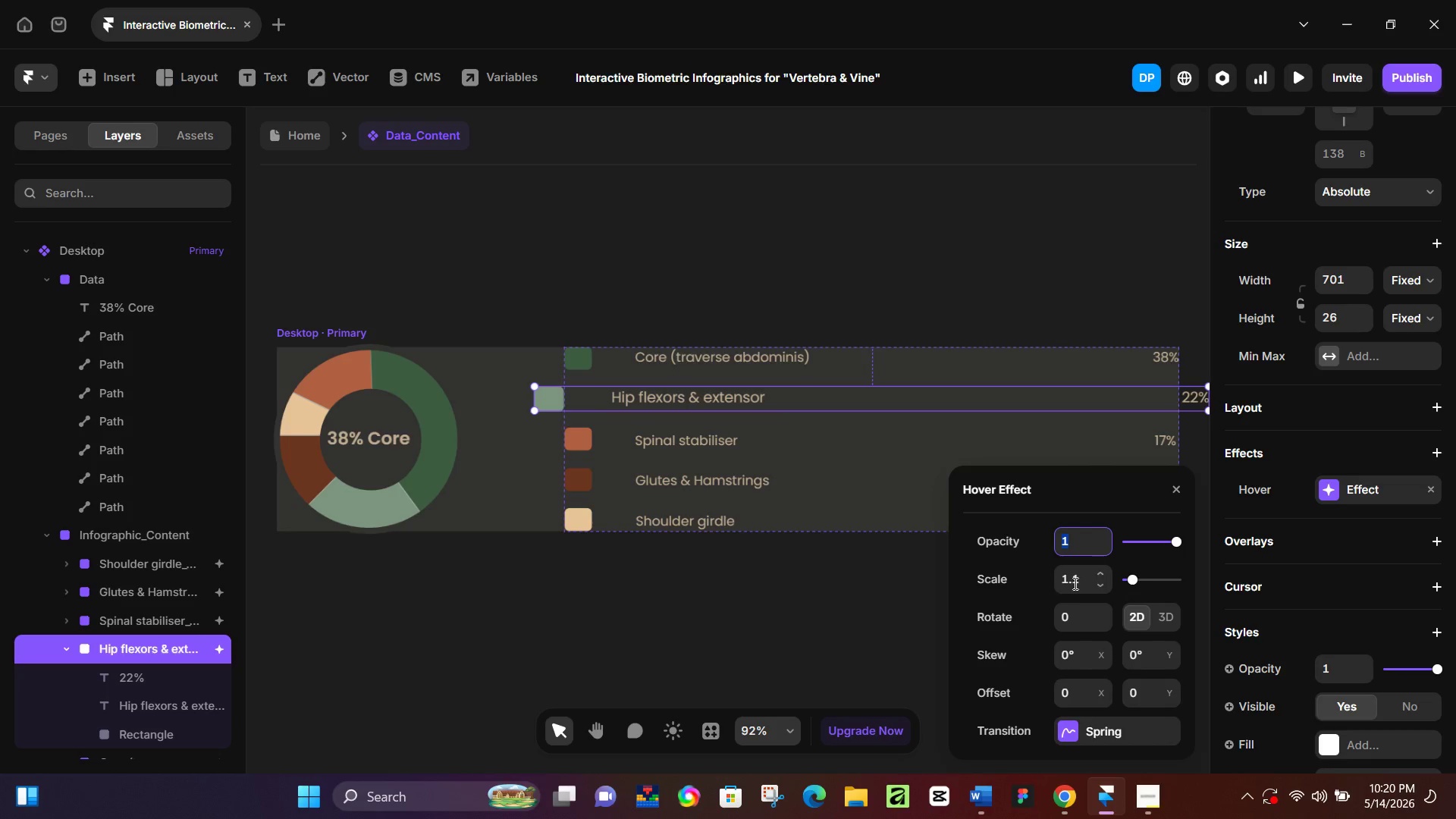 
scroll: coordinate [1053, 613], scroll_direction: down, amount: 2.0
 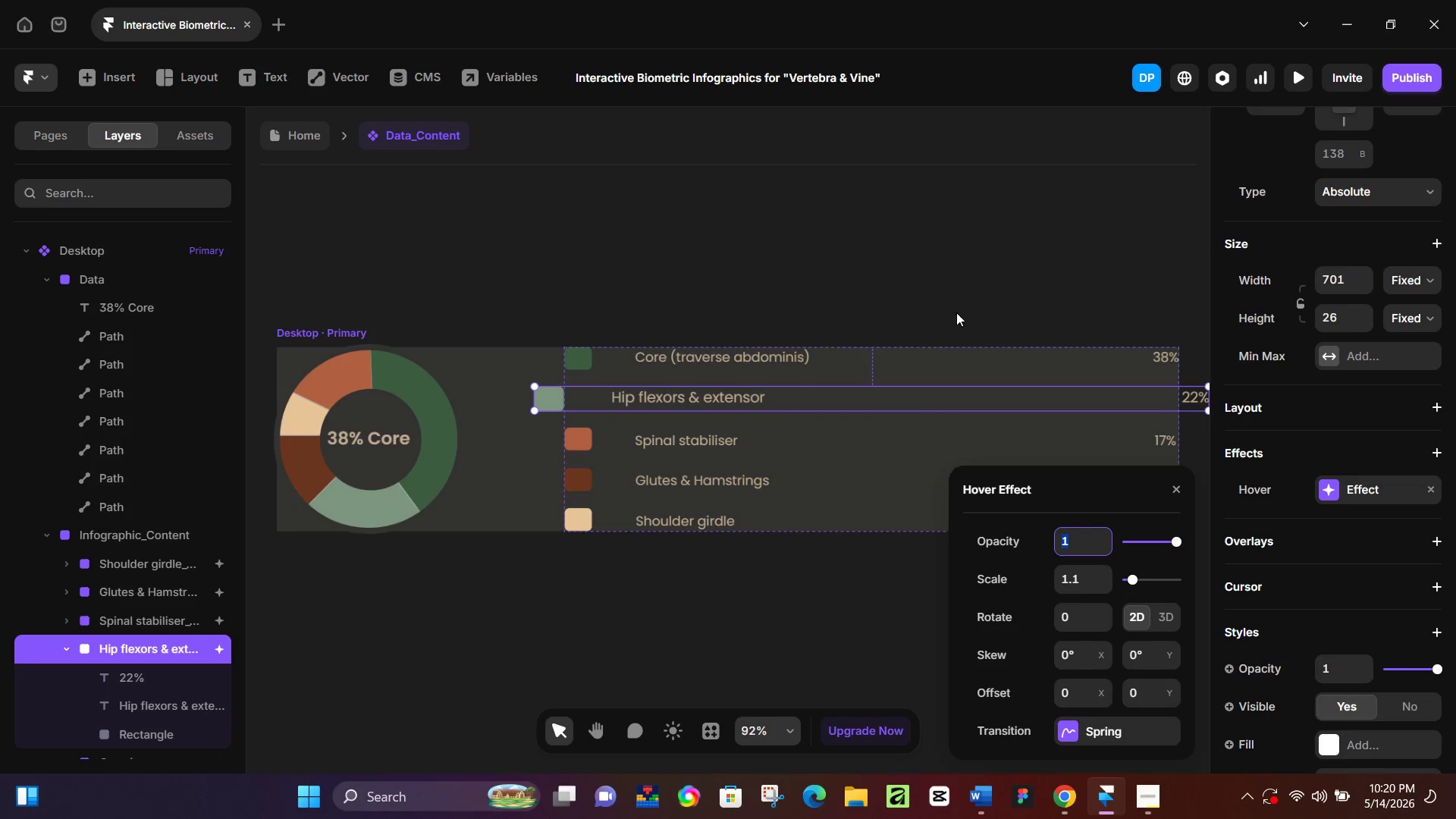 
left_click([976, 268])
 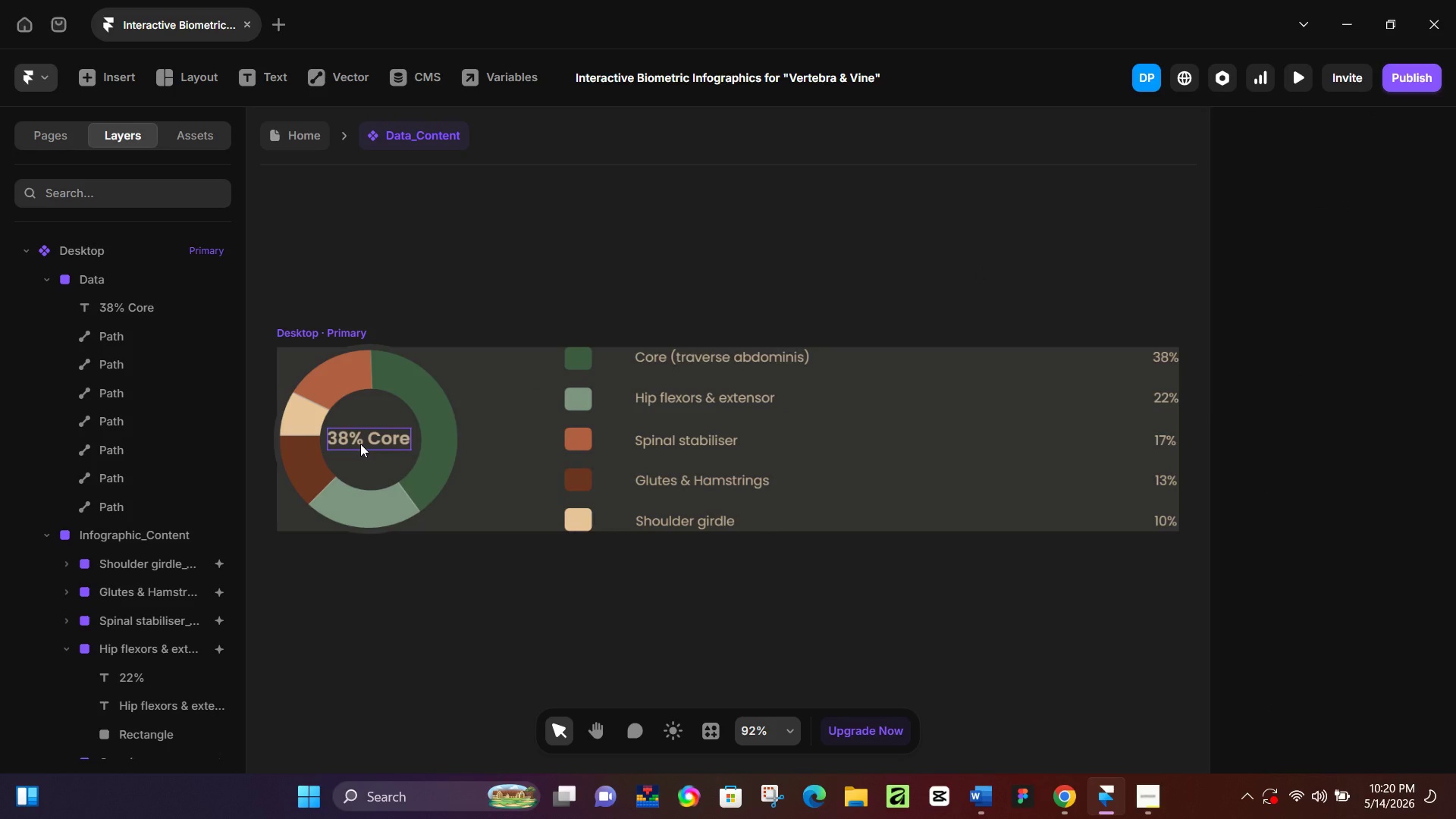 
left_click([360, 444])
 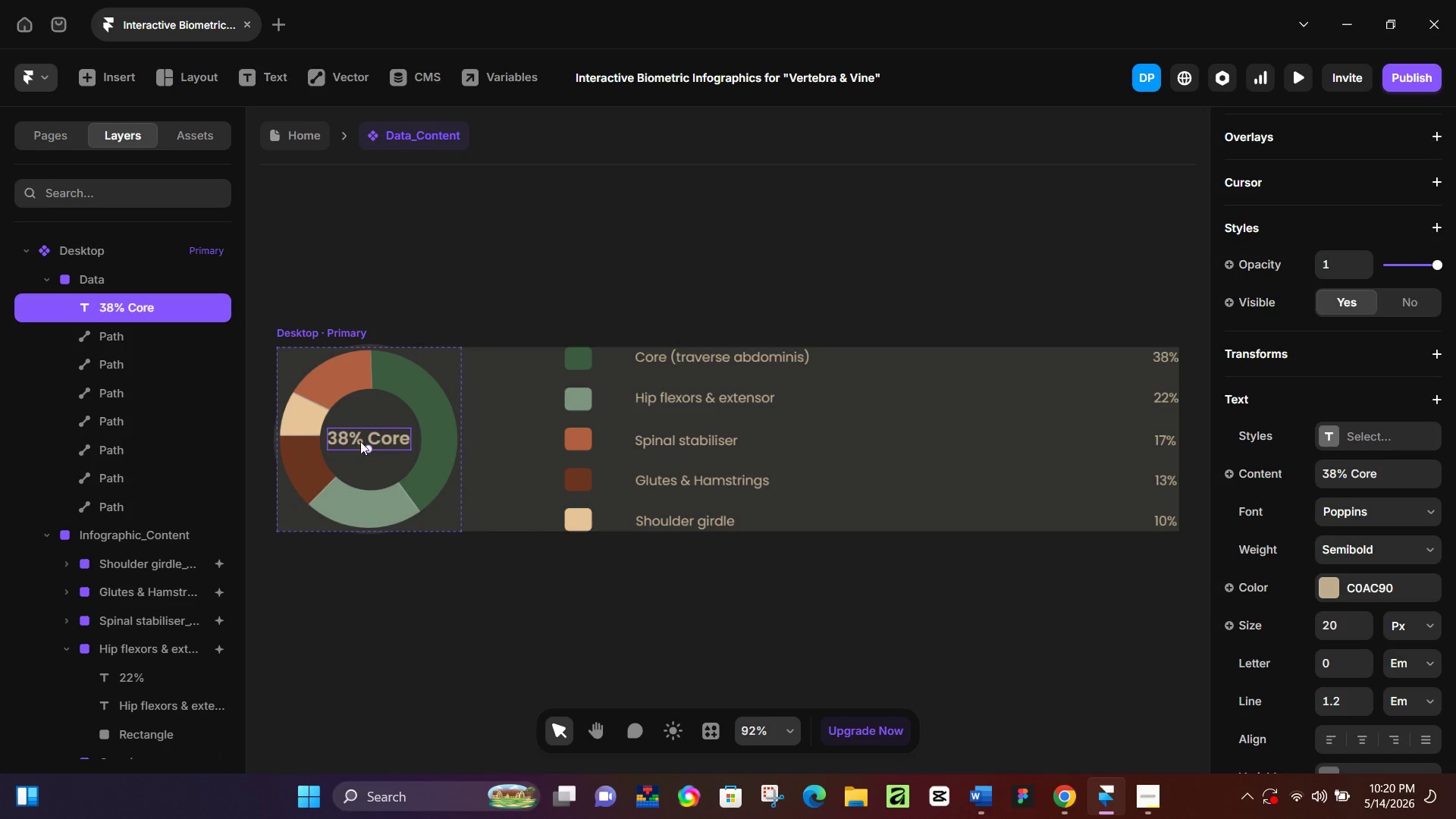 
wait(10.01)
 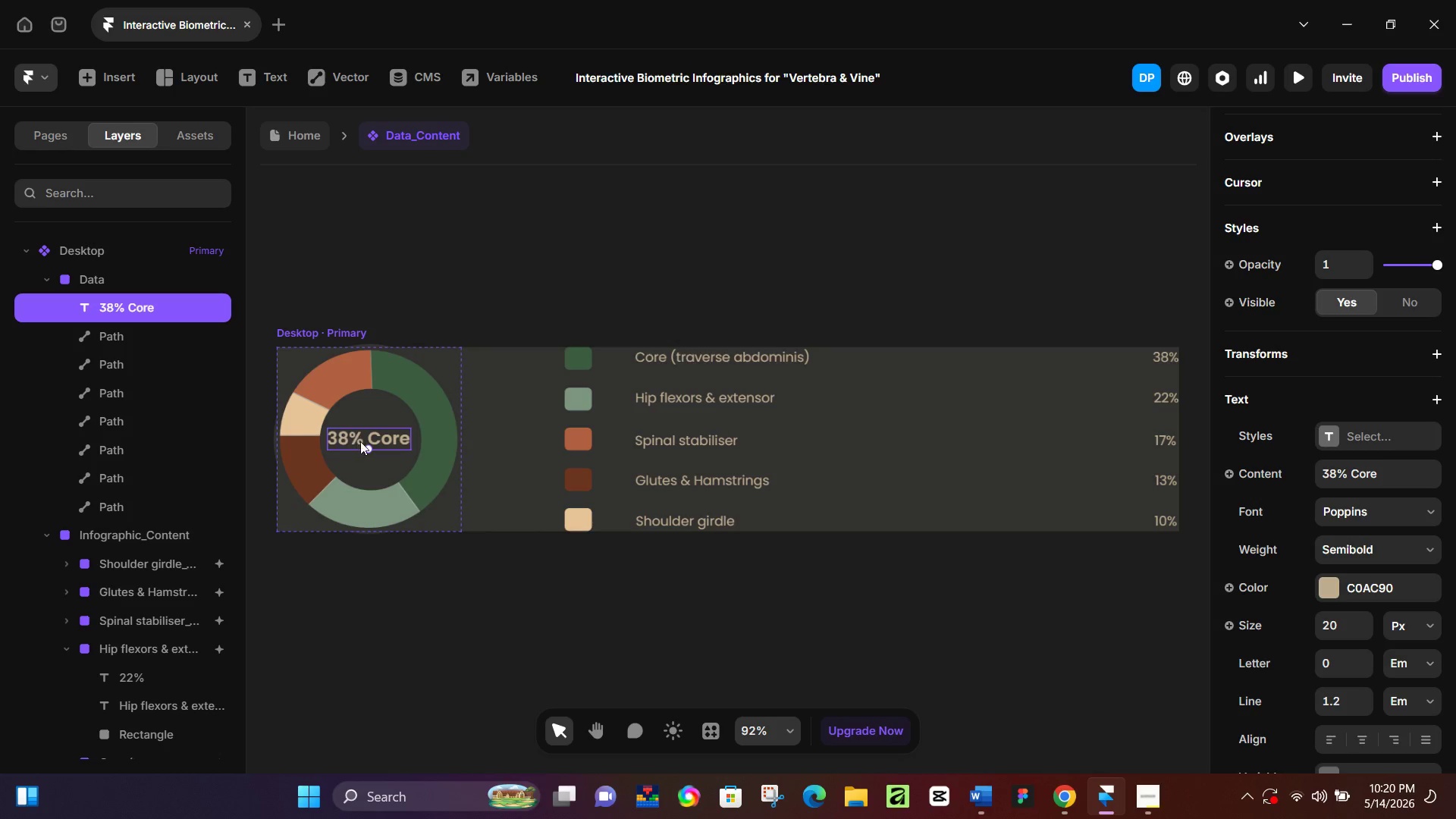 
left_click([1141, 782])